 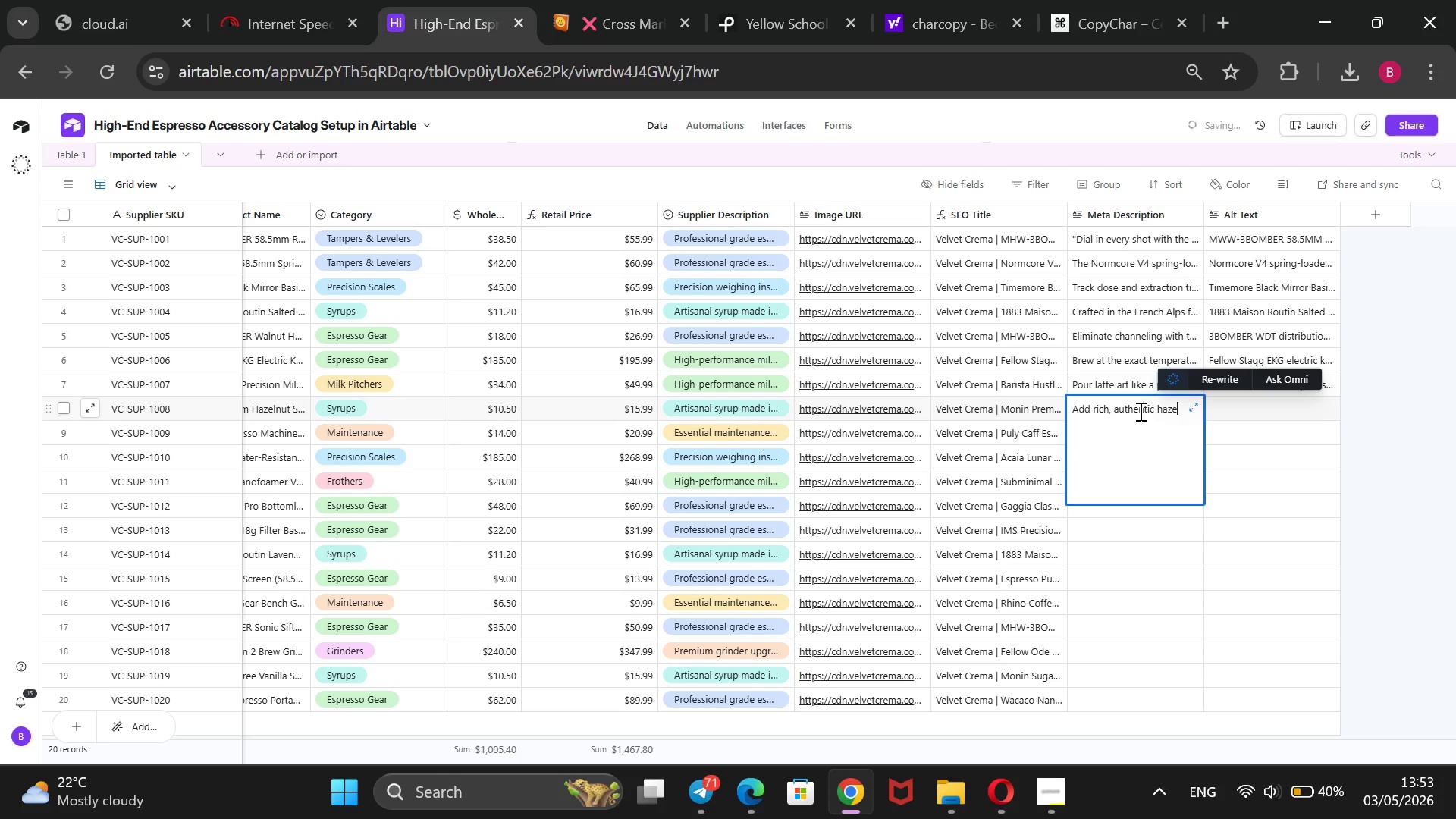 
type(nut flavor to any coffee drink. Monins premium 1L syrup blends)
 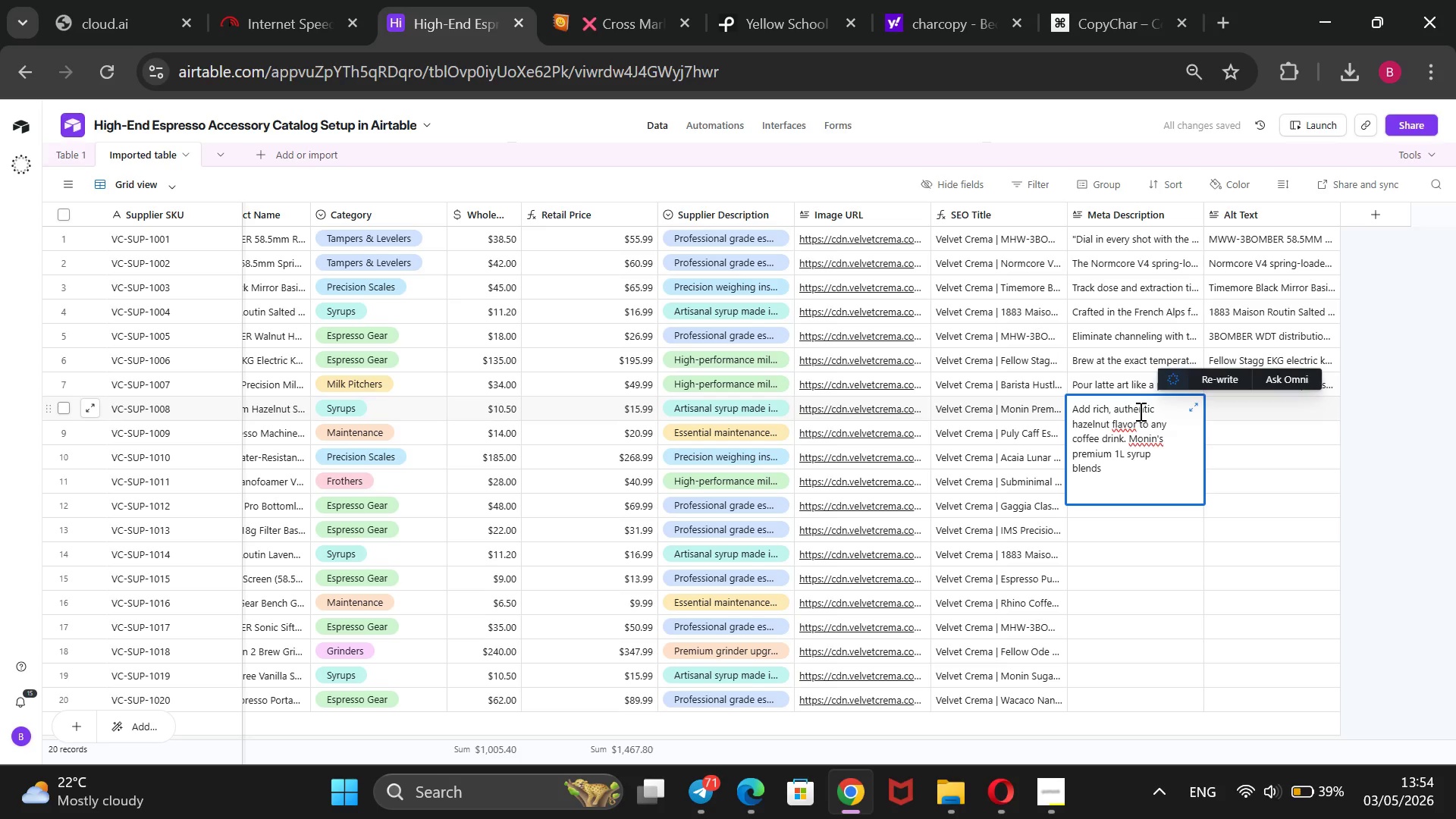 
wait(6.3)
 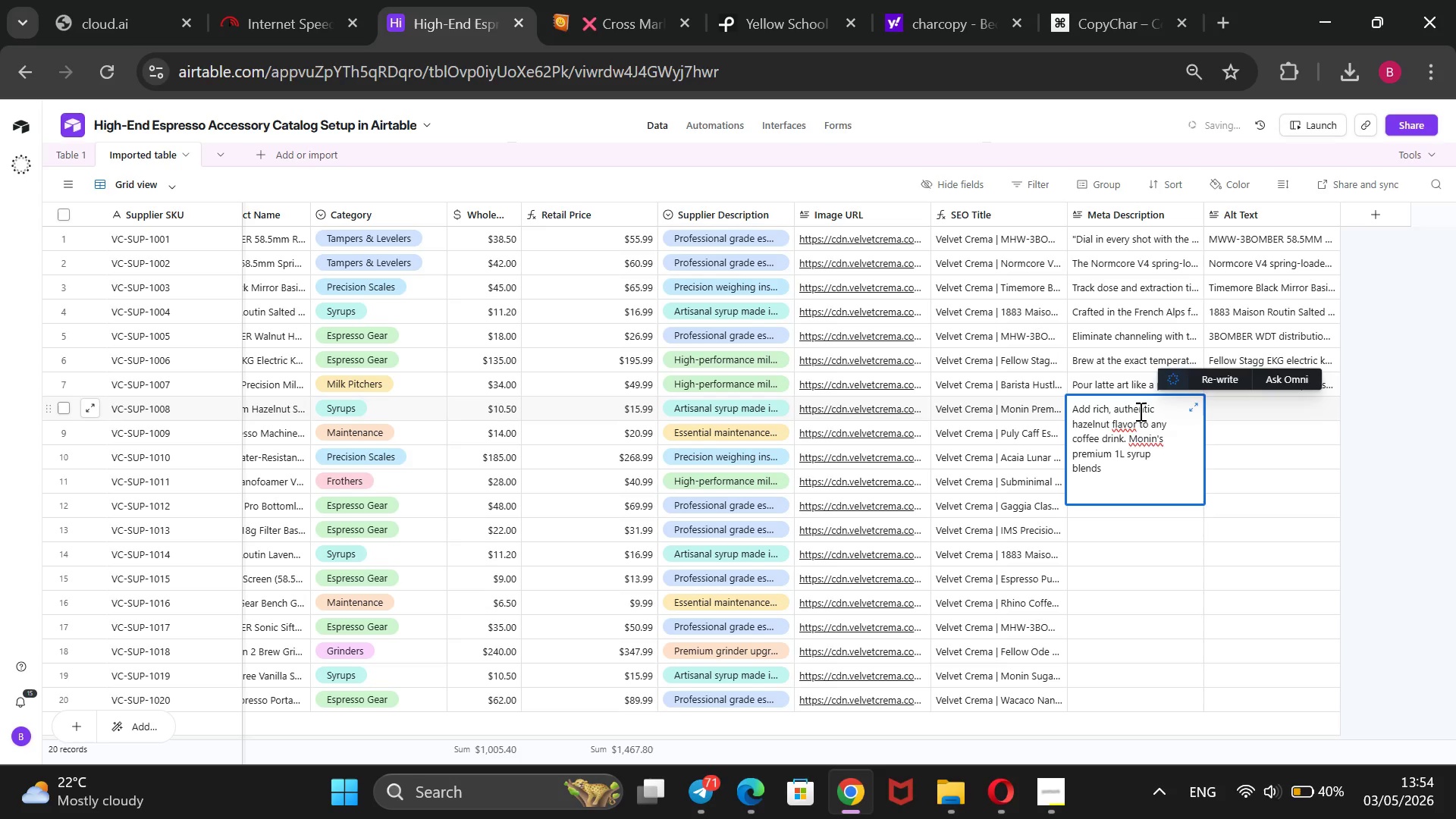 
type( smm)
key(Backspace)
type(oothly into lattes, capuccio)
key(Backspace)
type(nos, and iced cold brews ad )
 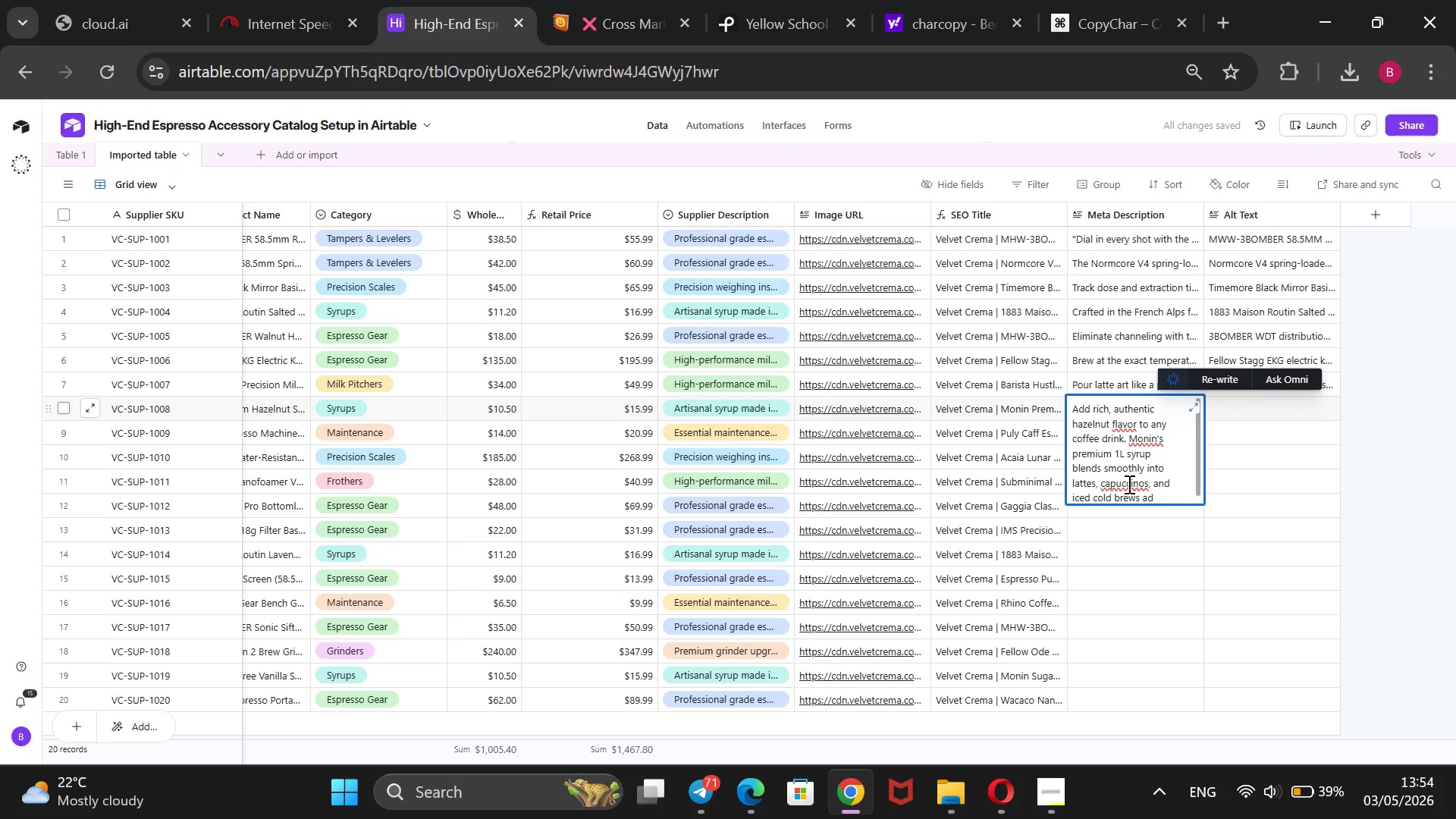 
wait(10.97)
 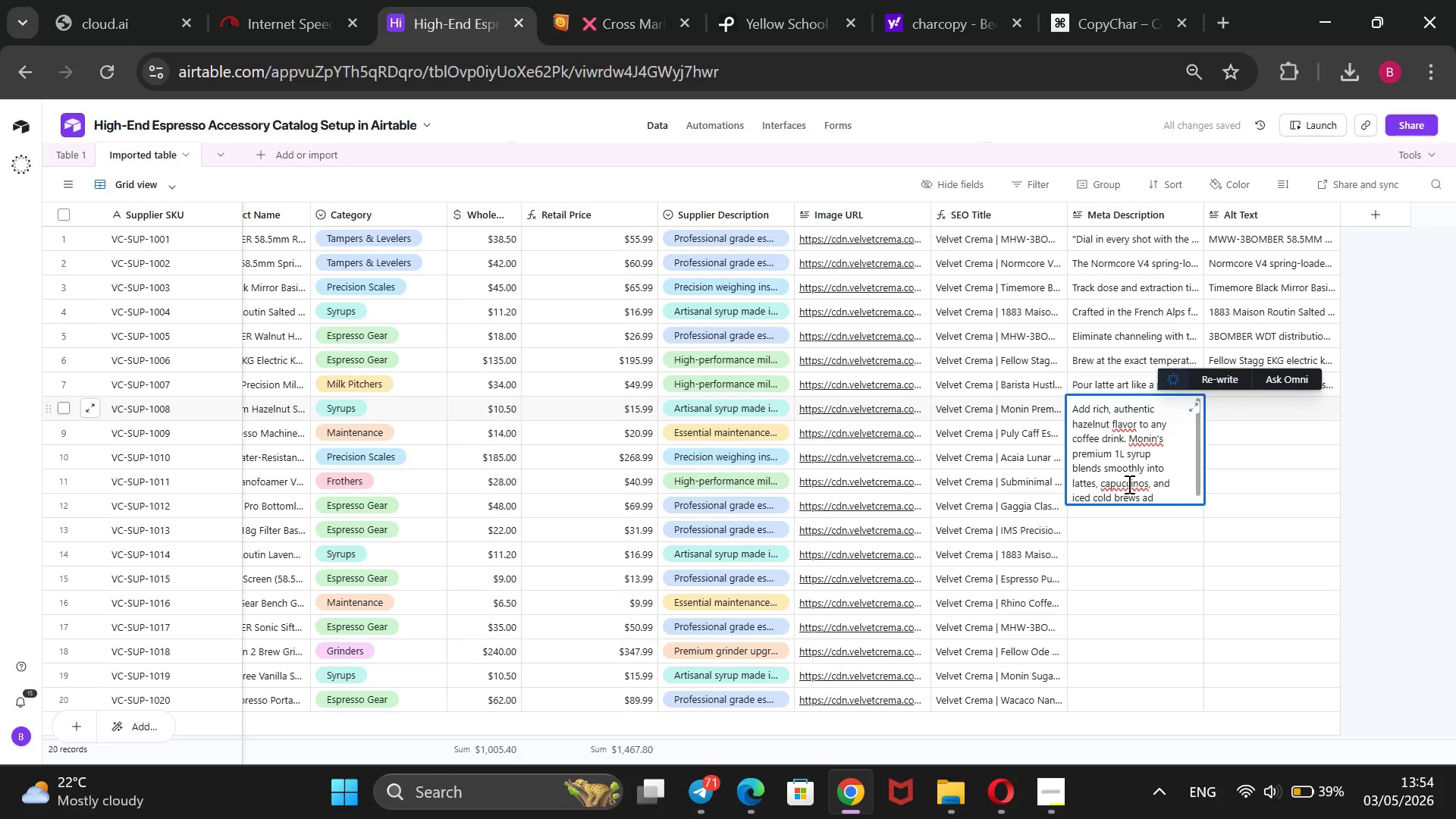 
left_click([1116, 483])
 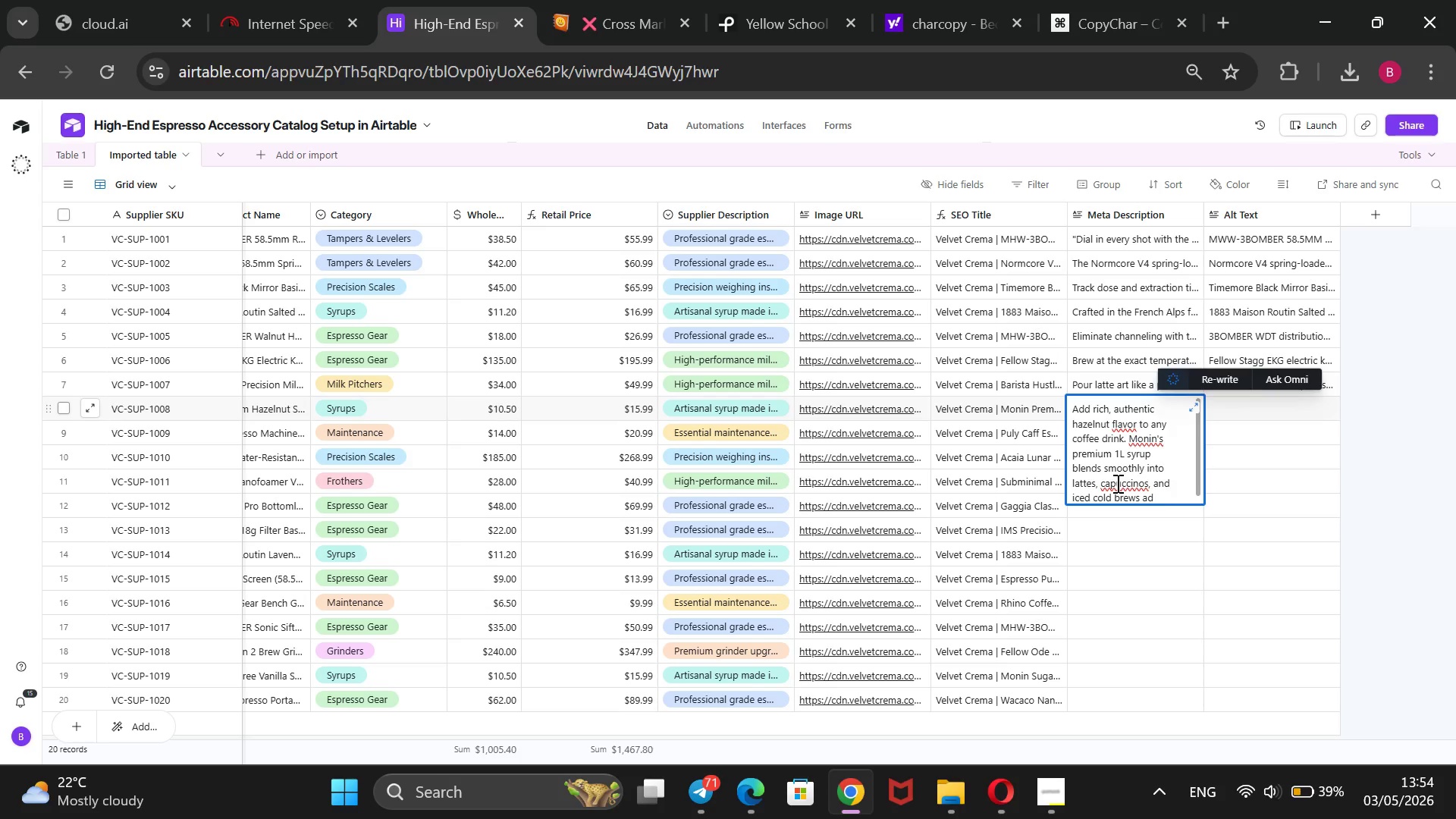 
key(P)
 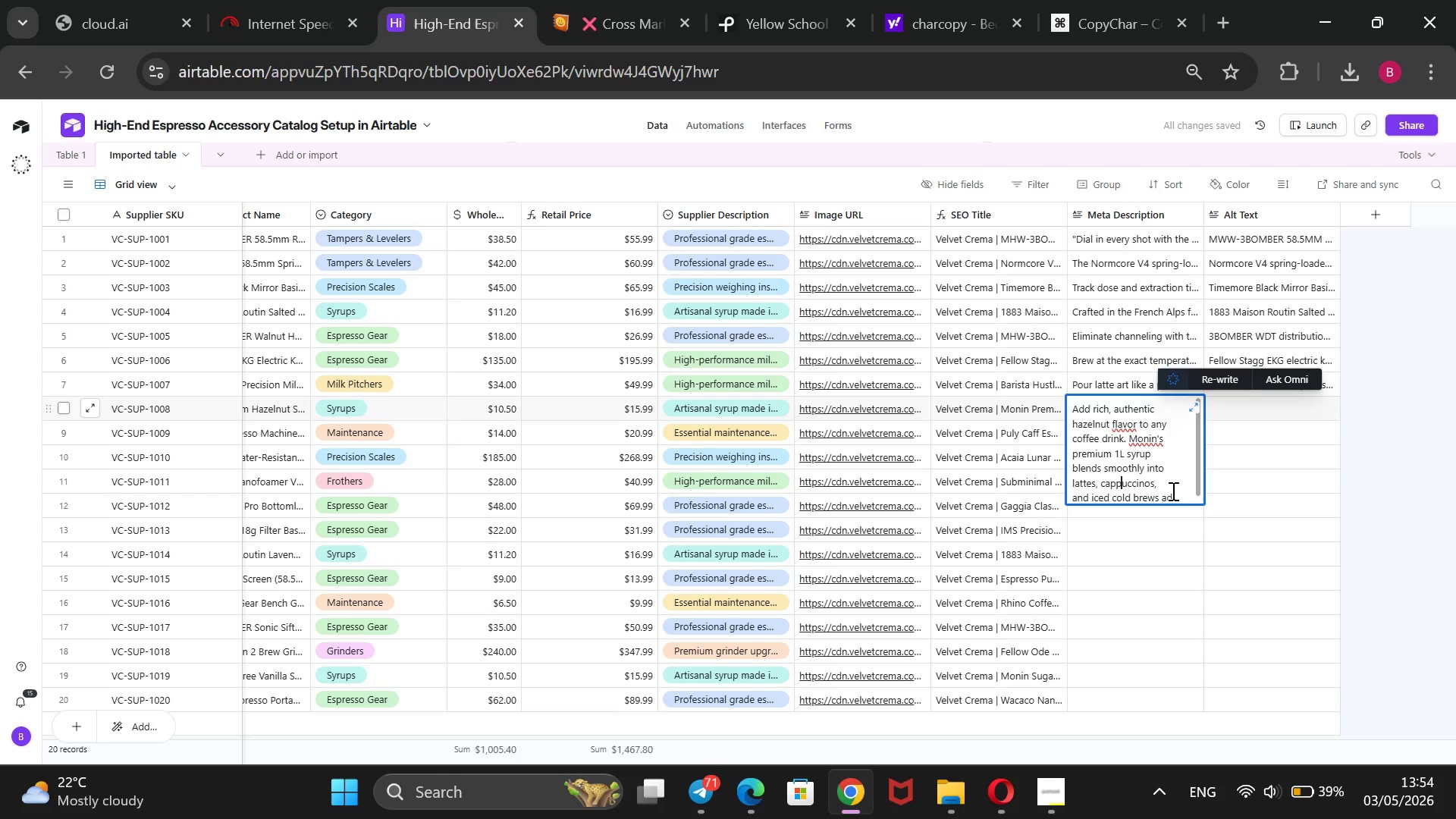 
left_click([1174, 491])
 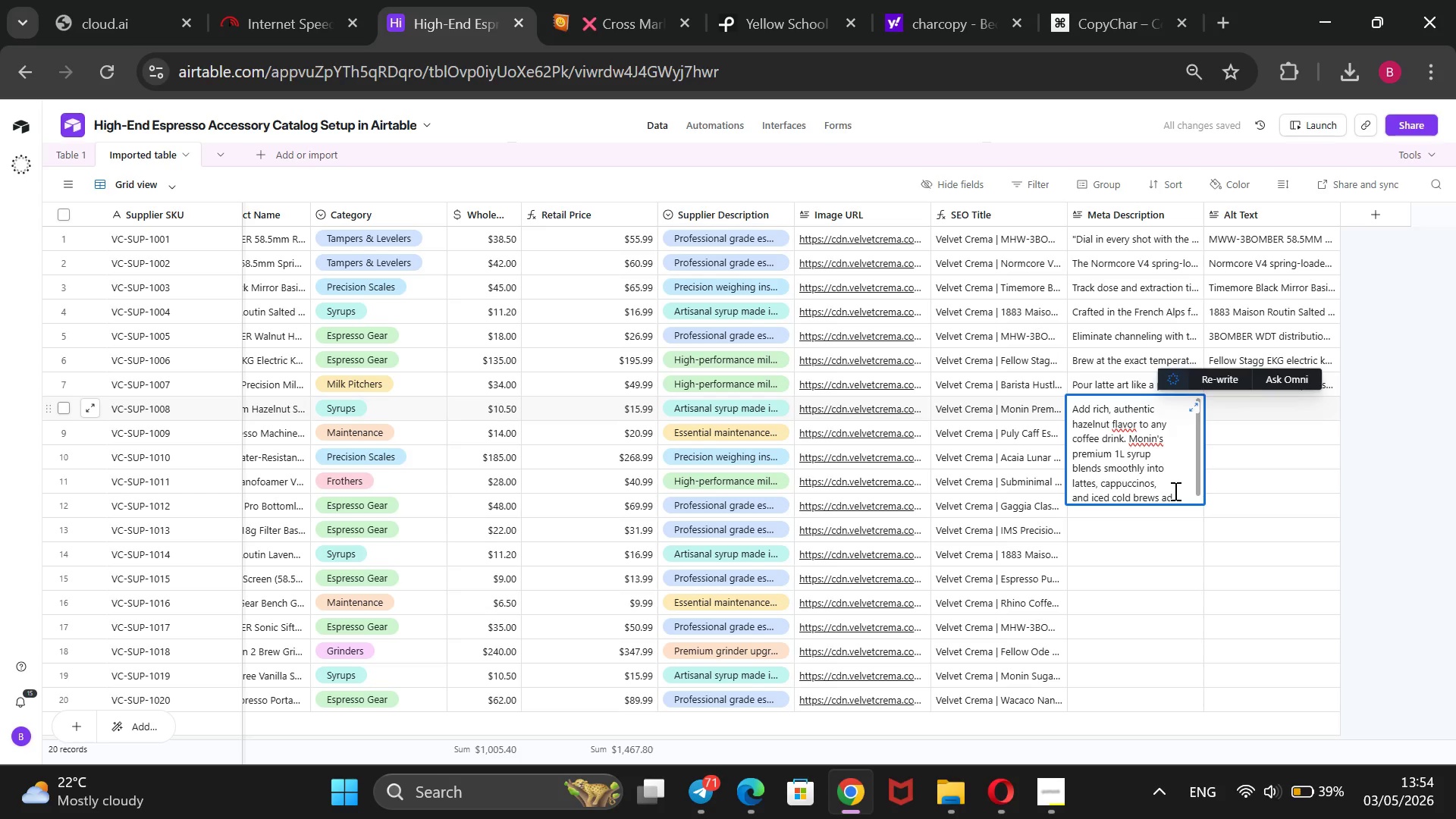 
scroll: coordinate [1174, 491], scroll_direction: down, amount: 2.0
 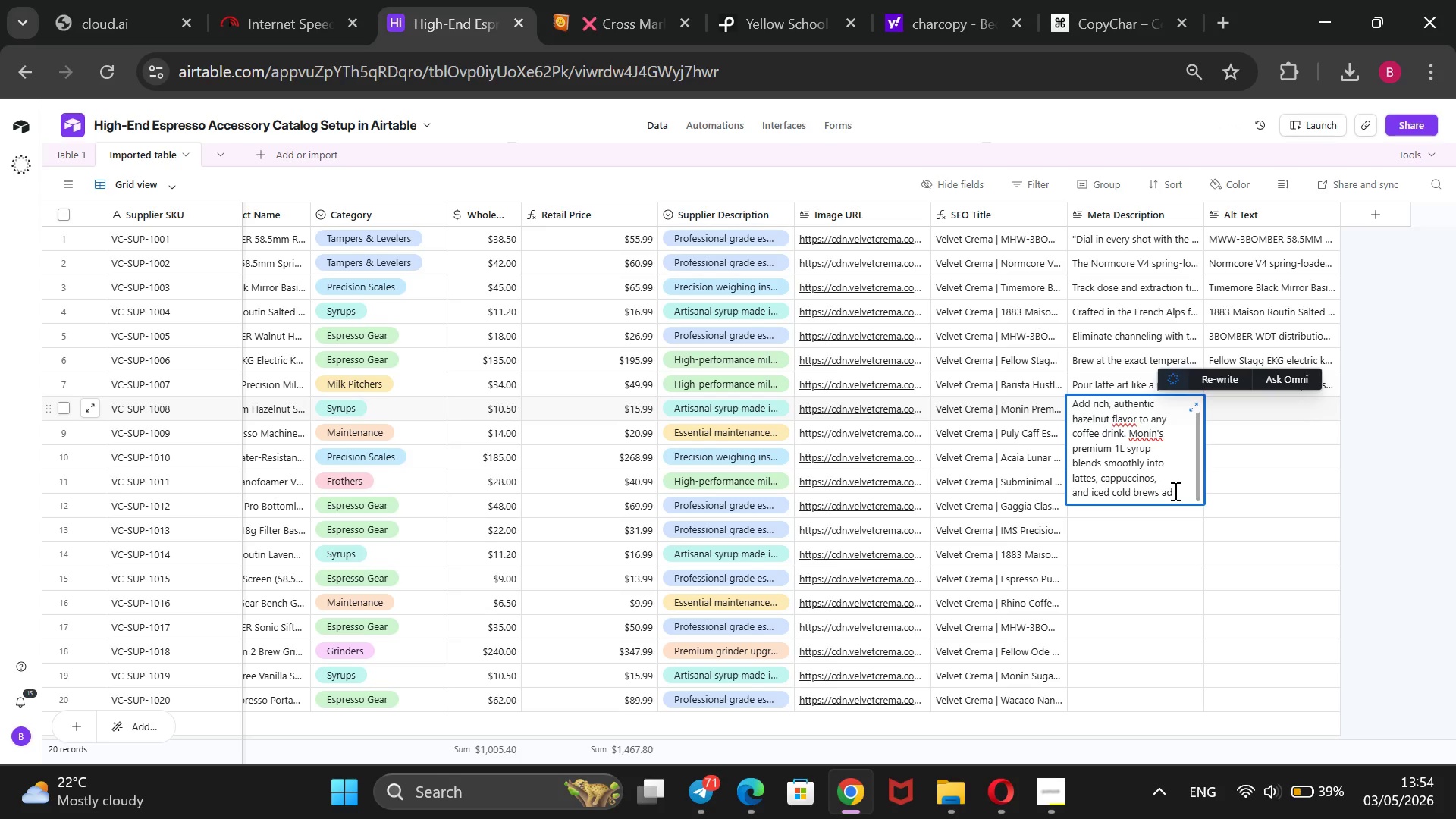 
wait(5.91)
 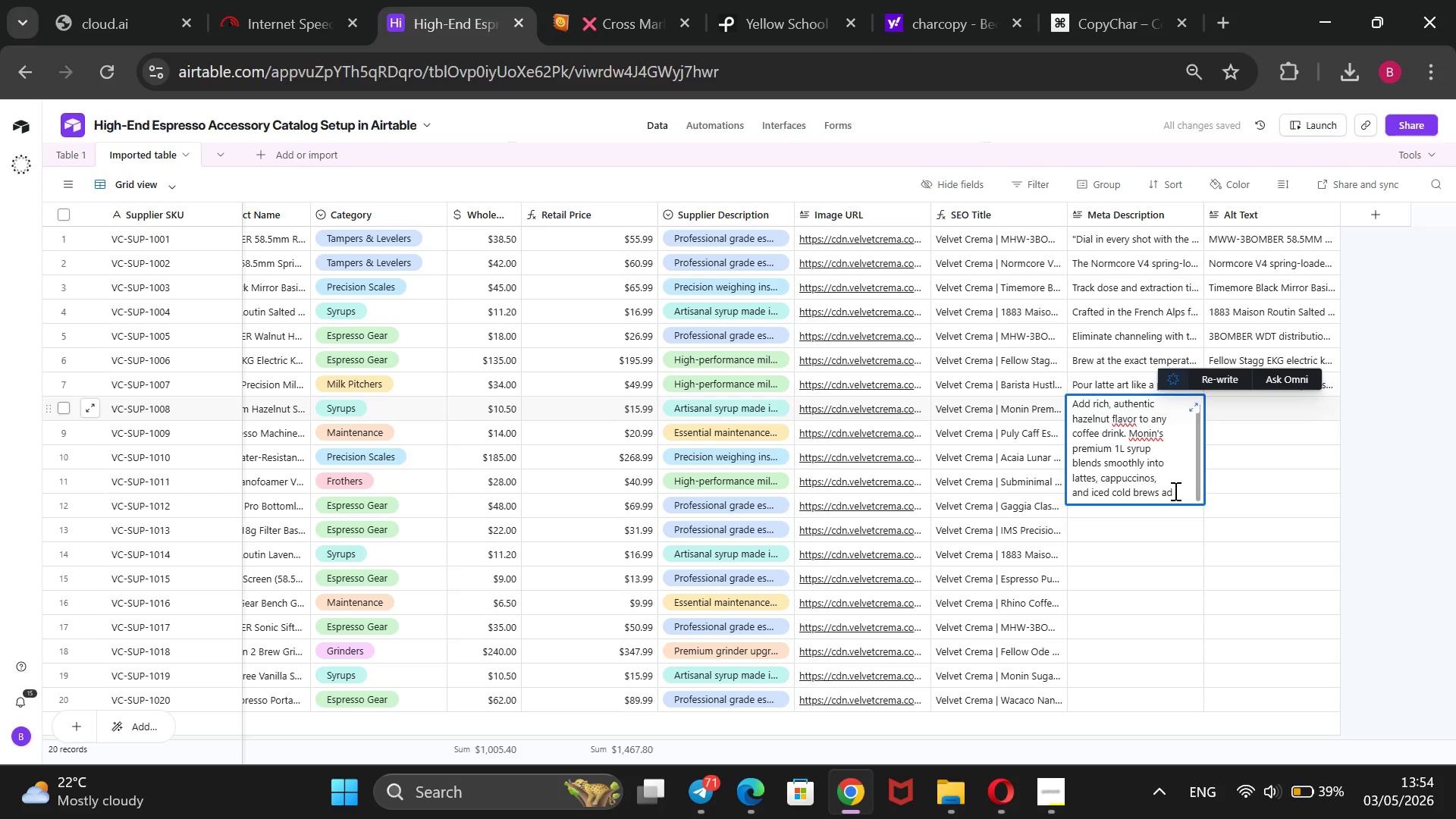 
key(Backspace)
key(Backspace)
type(t home)
 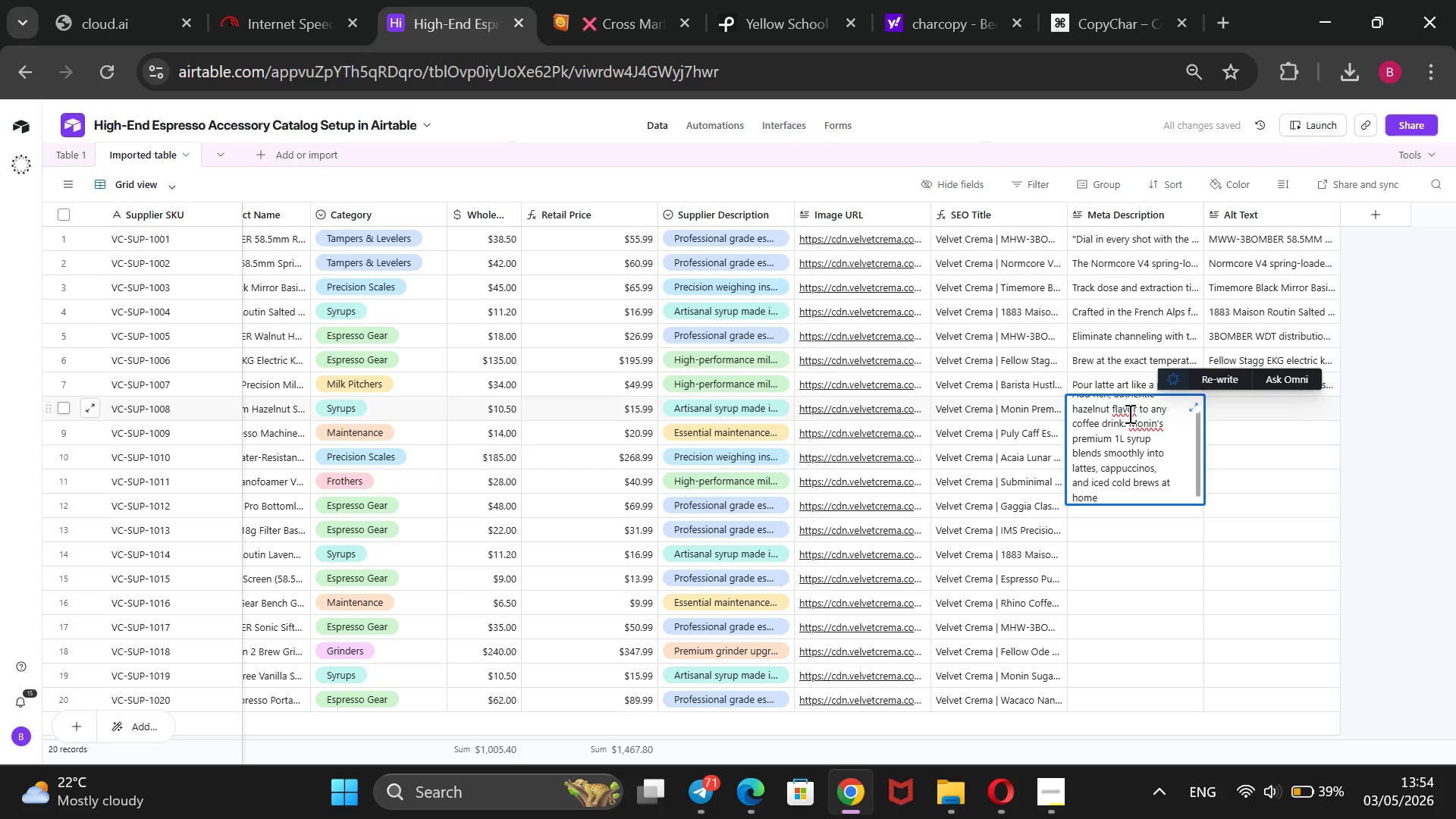 
left_click([1123, 417])
 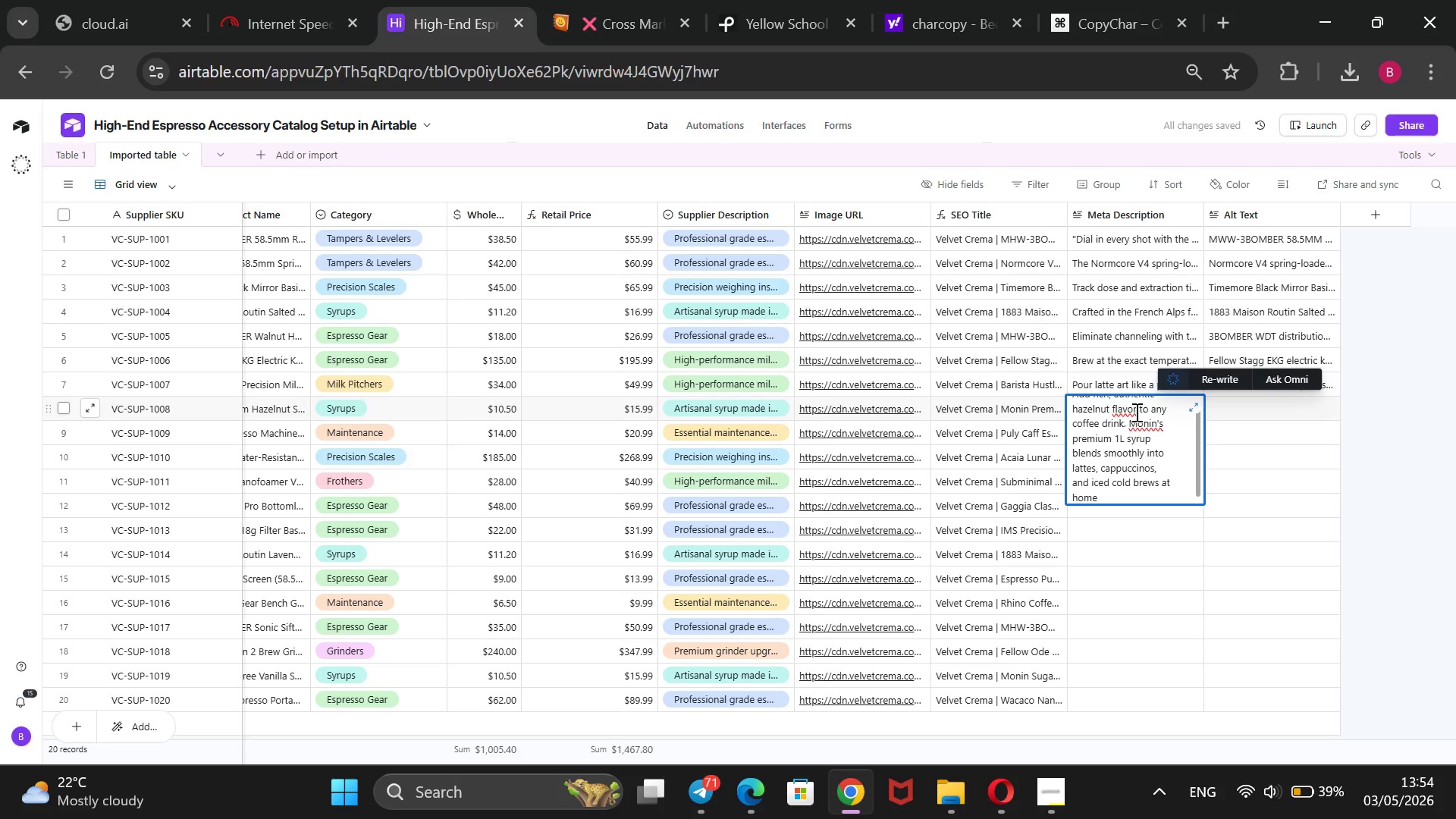 
left_click([1135, 412])
 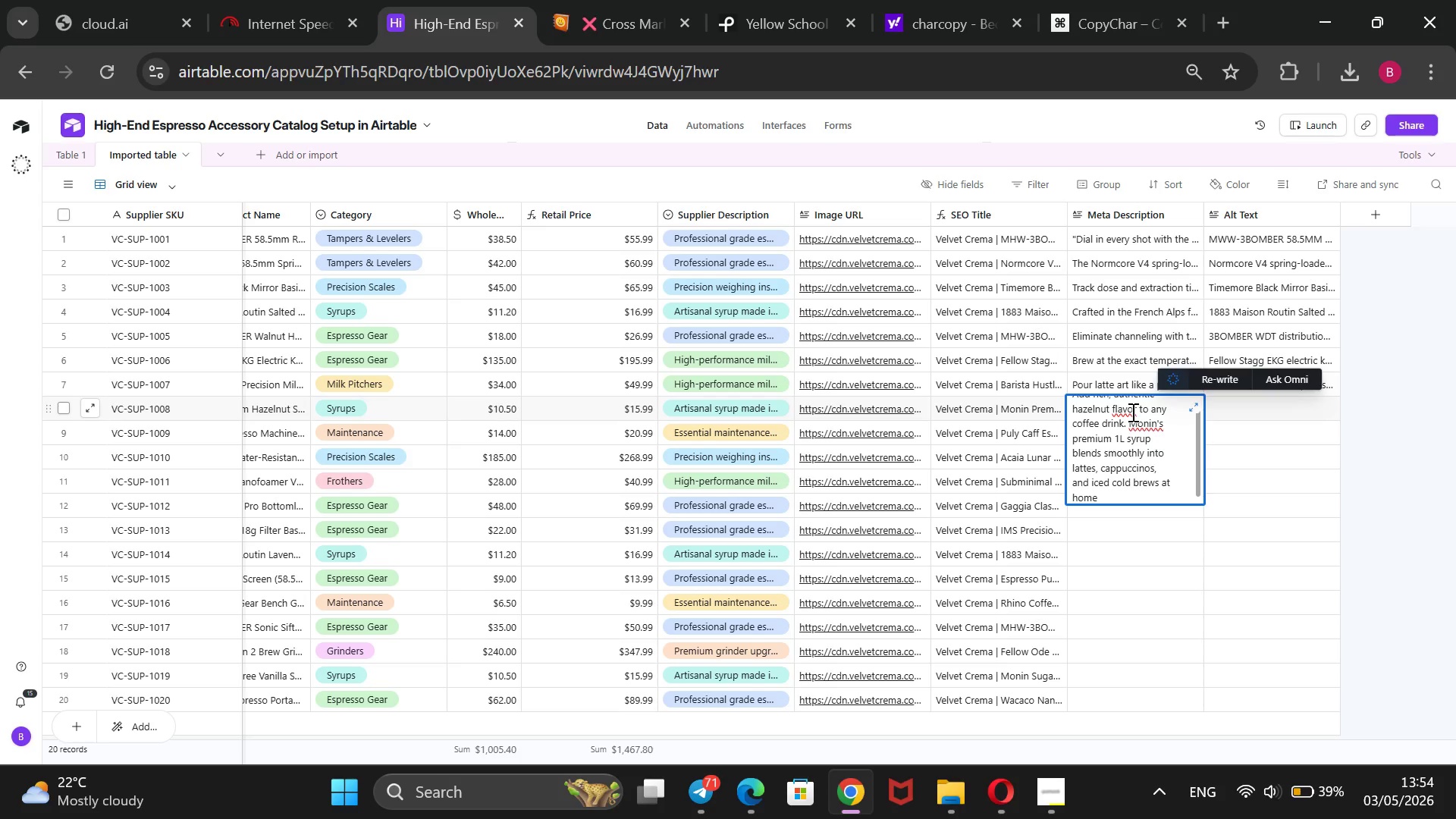 
left_click([1131, 412])
 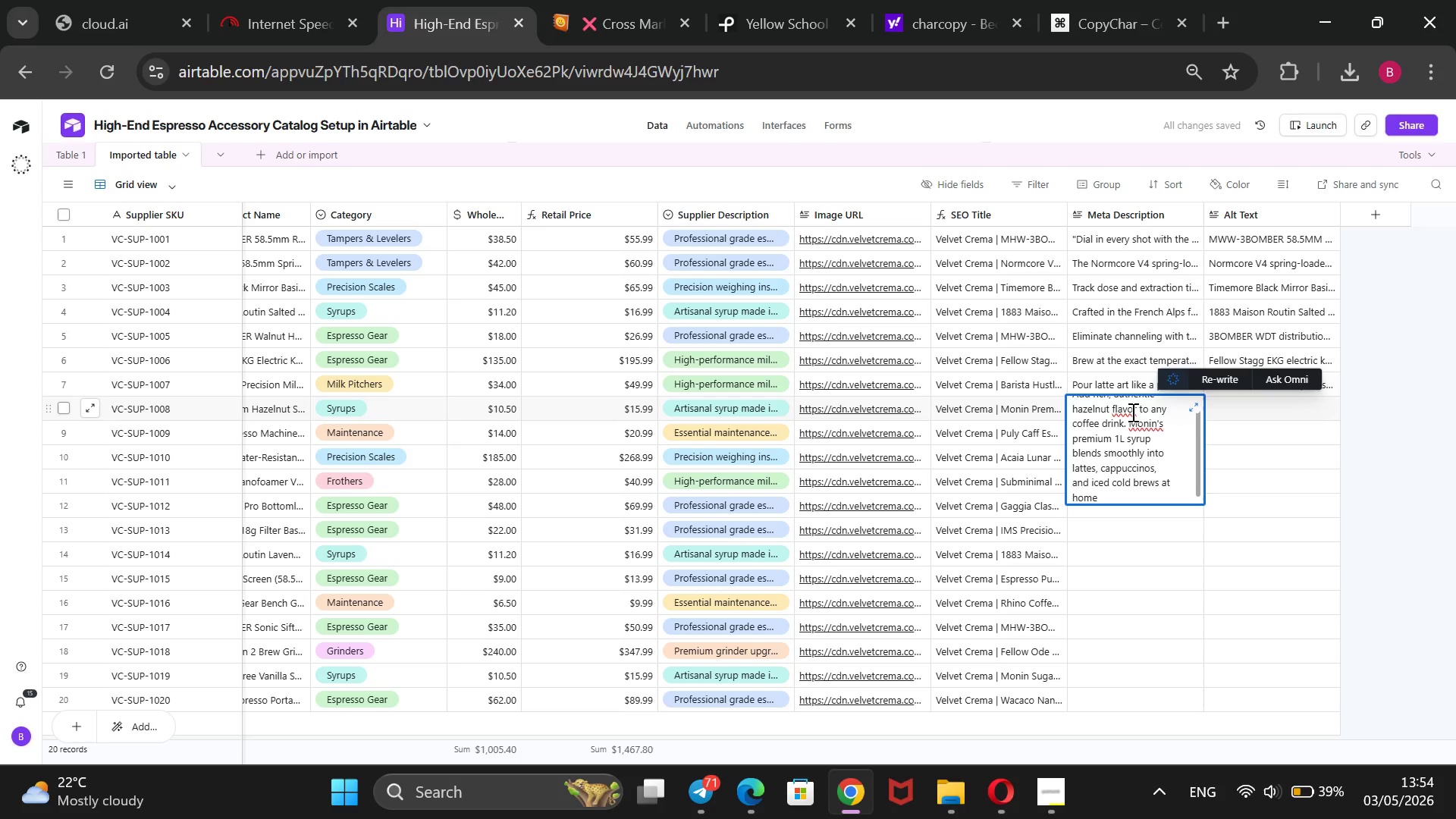 
key(U)
 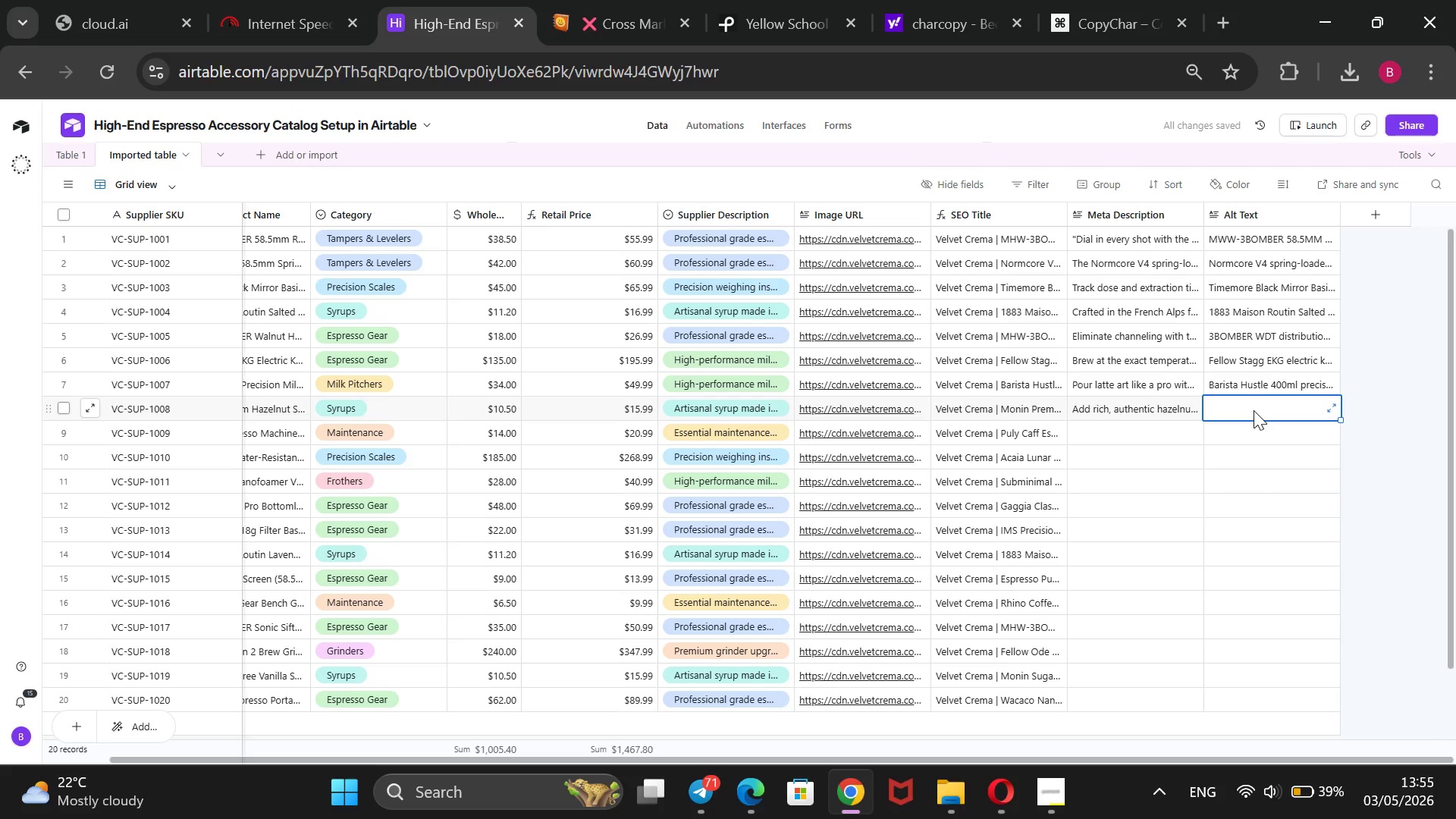 
wait(7.39)
 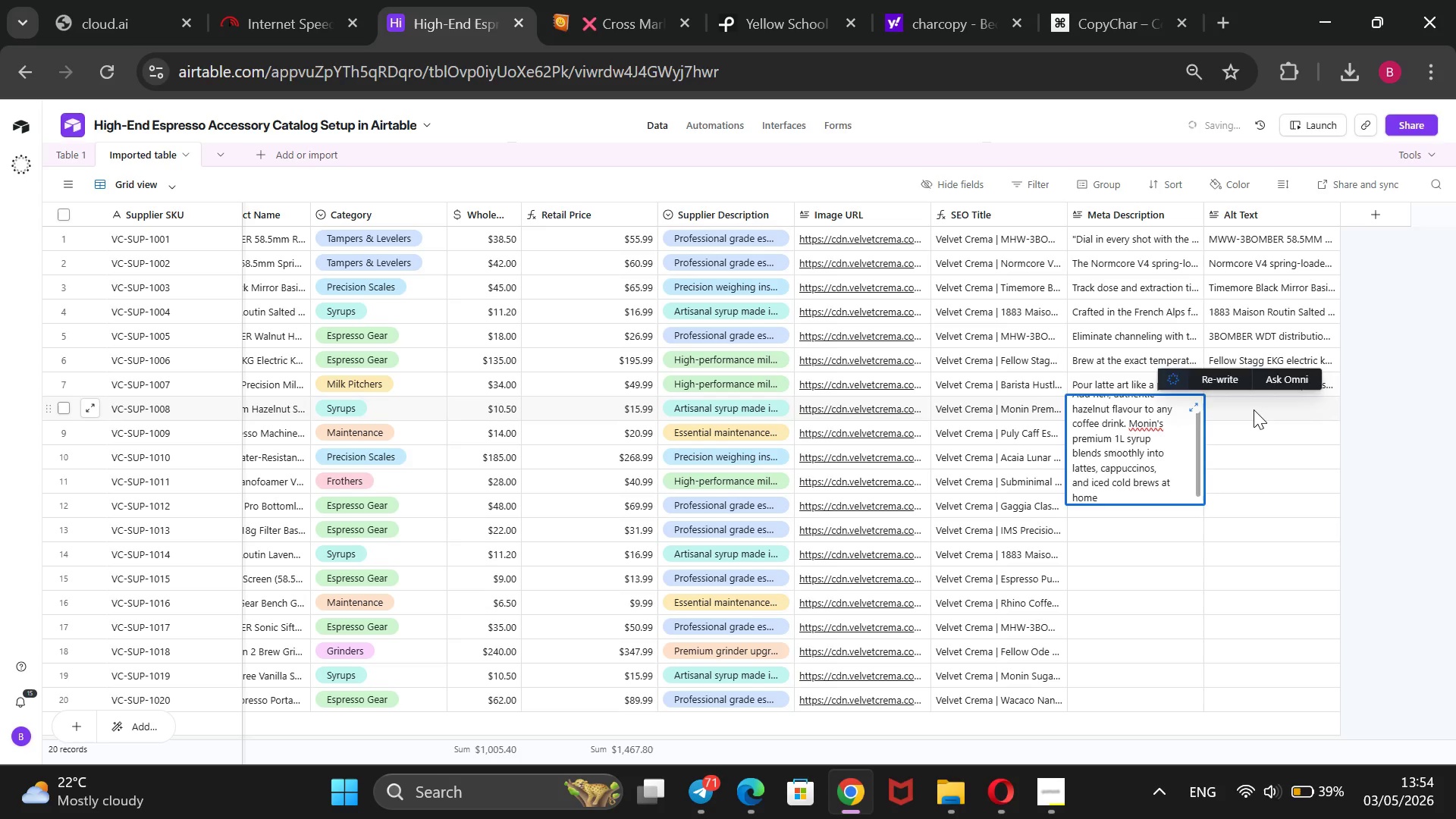 
double_click([1124, 402])
 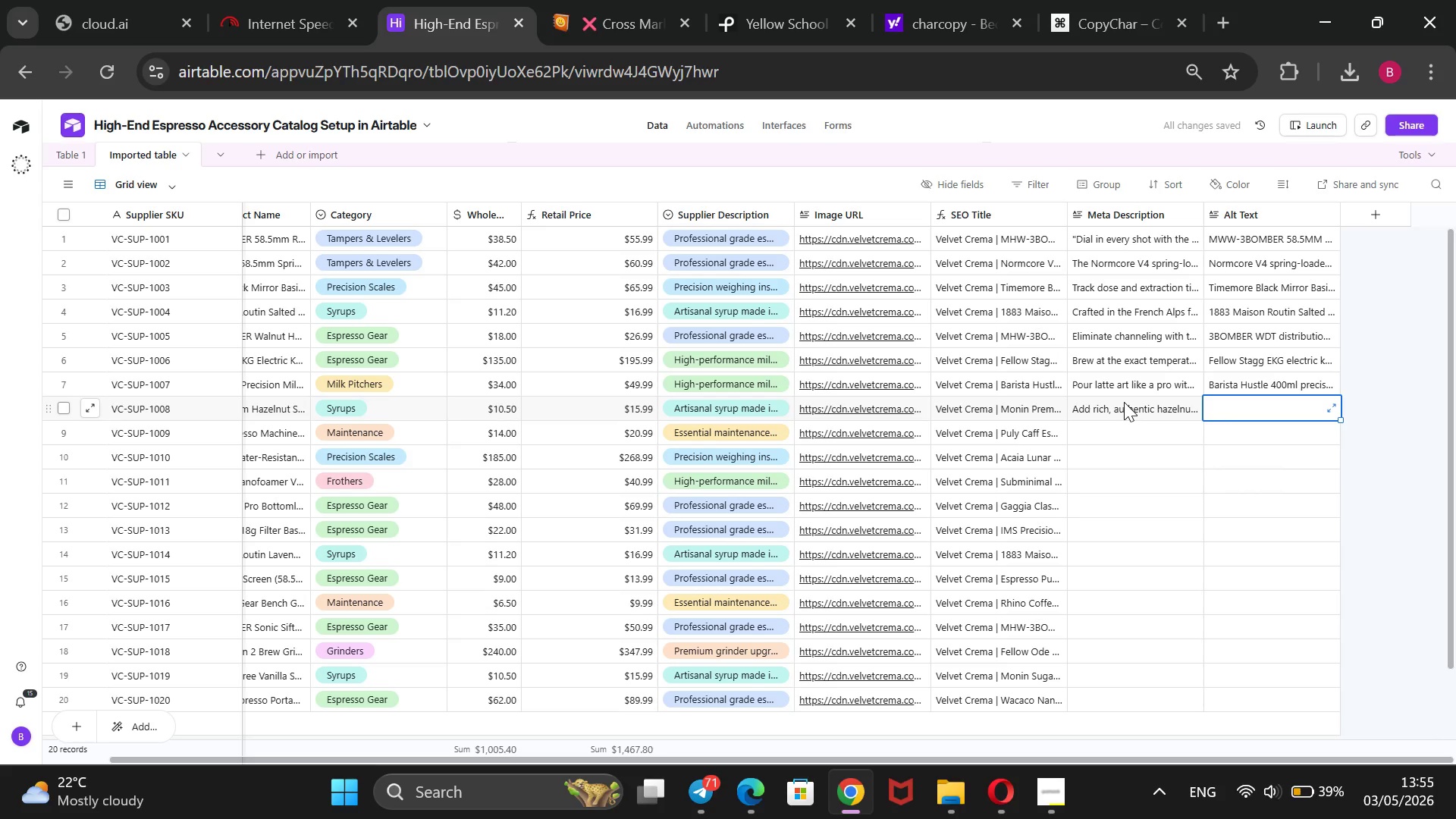 
triple_click([1124, 402])
 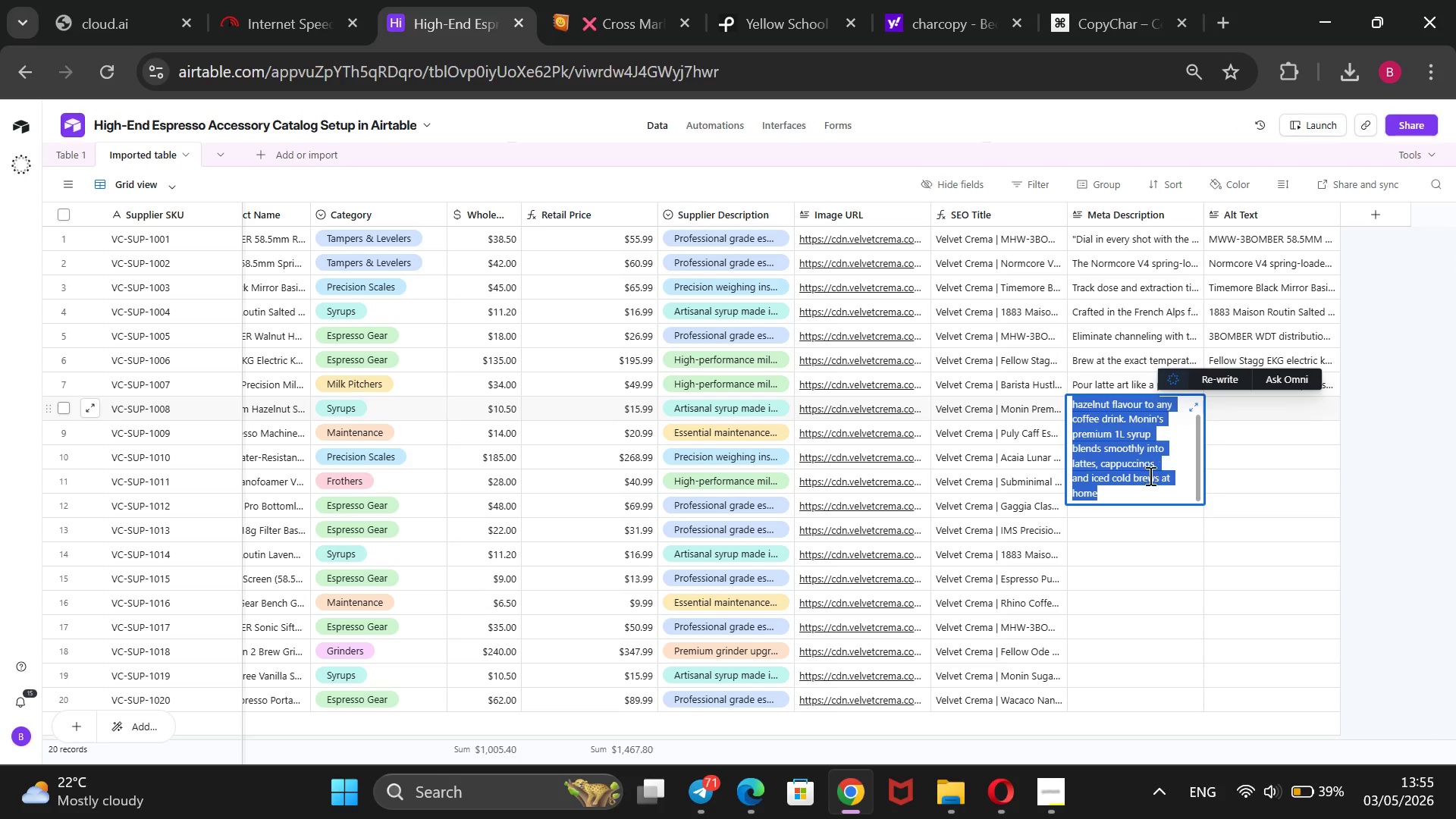 
left_click([1141, 490])
 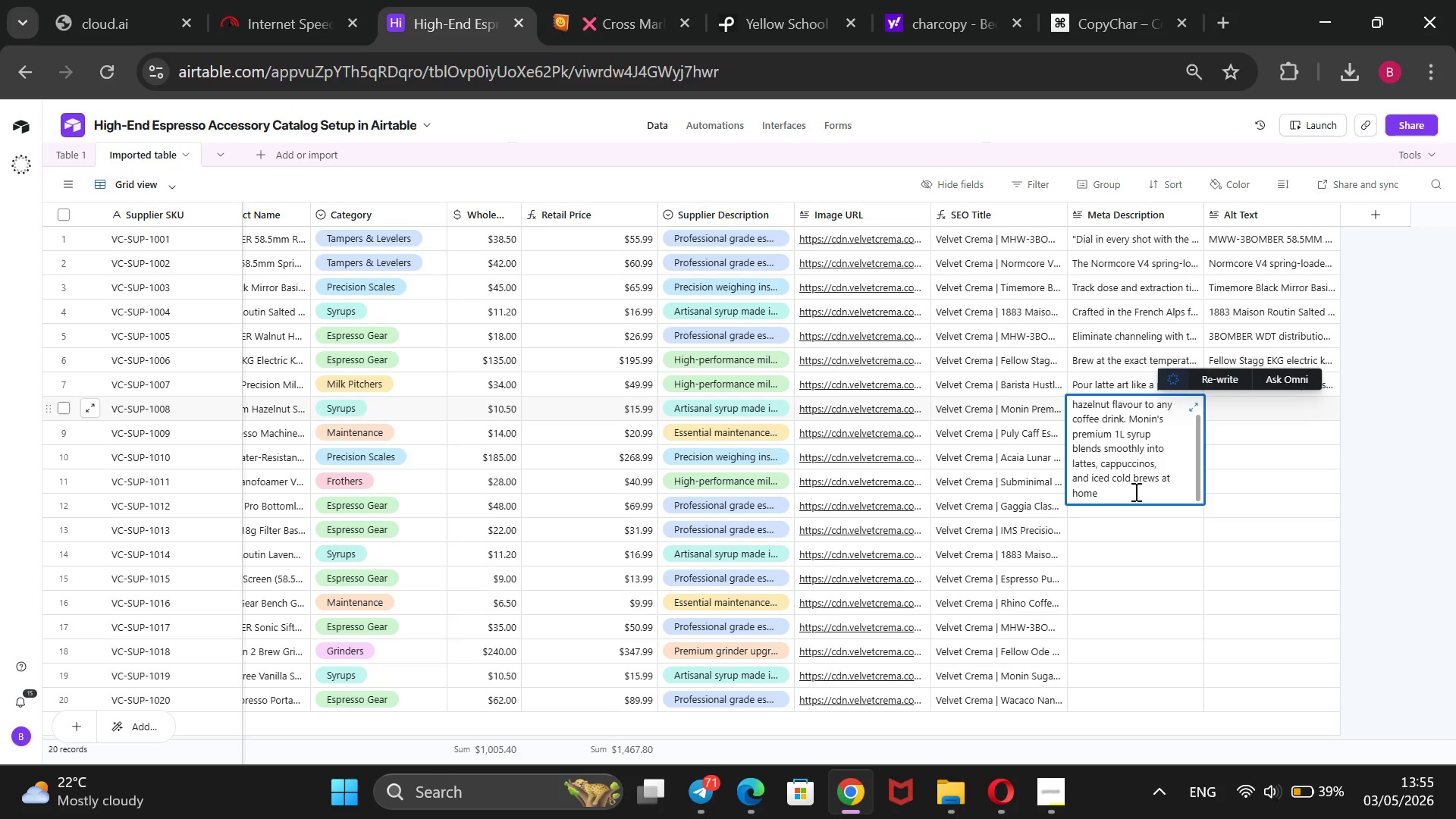 
key(Shift+2)
 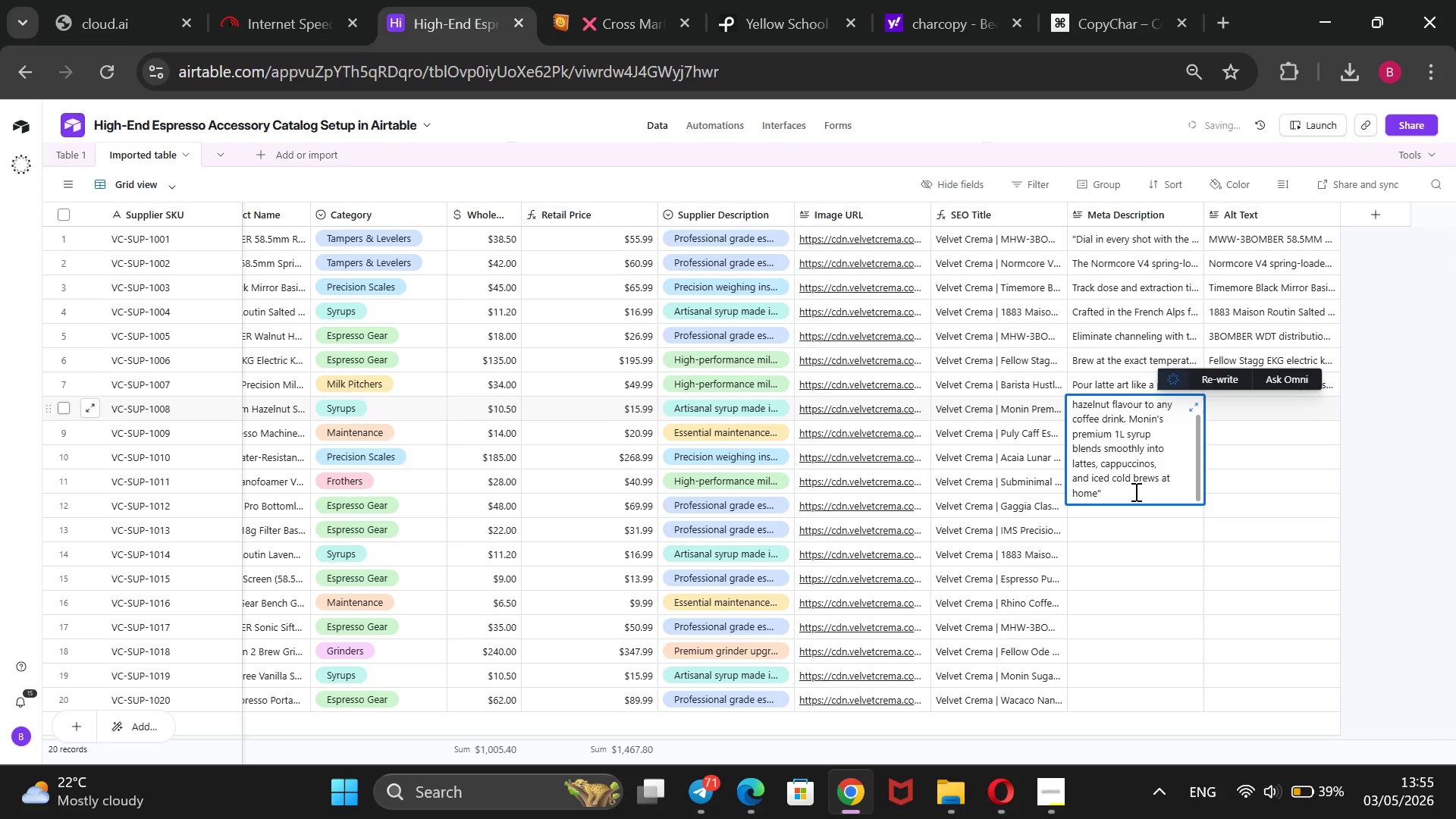 
key(ArrowLeft)
 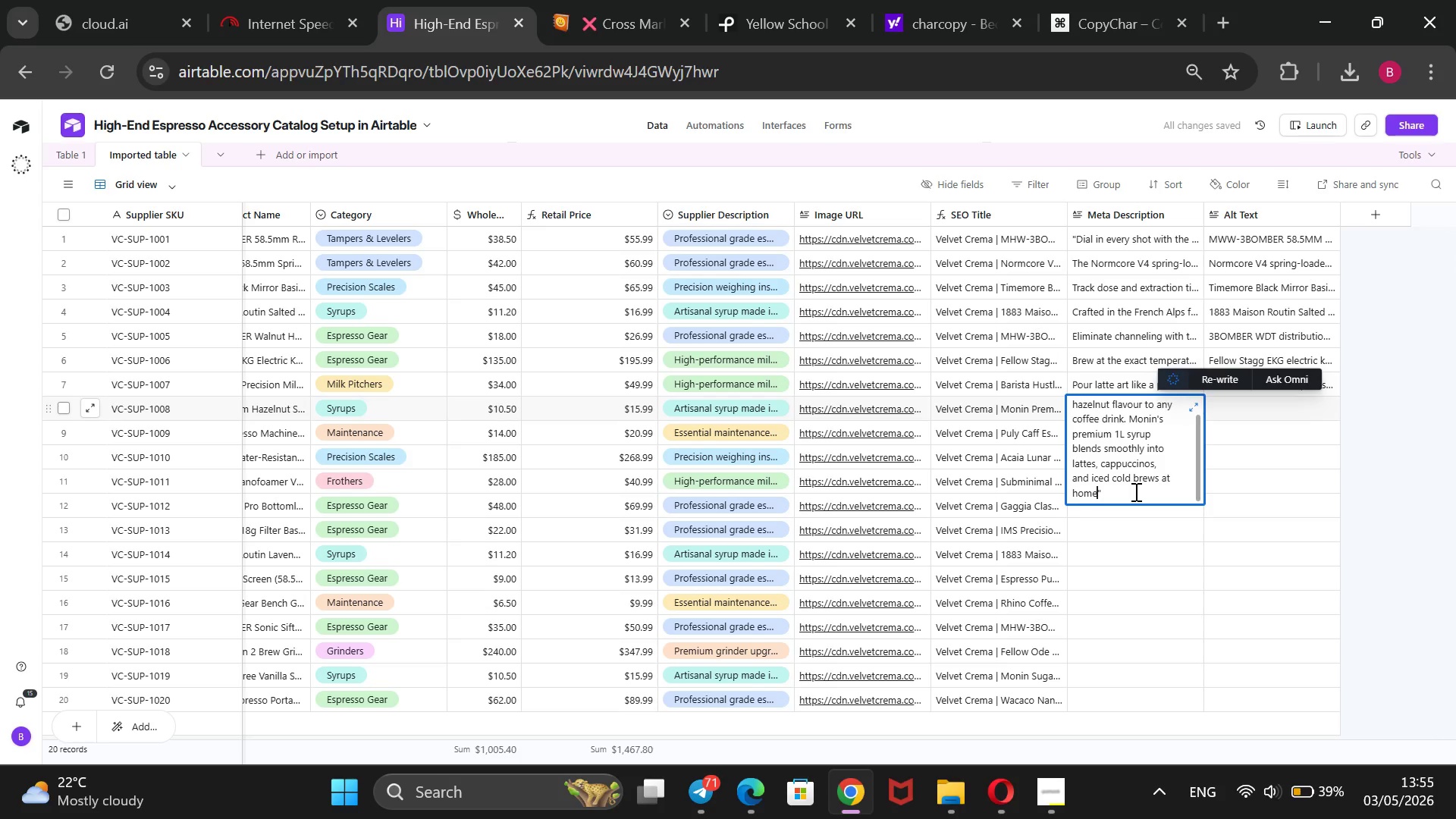 
key(Period)
 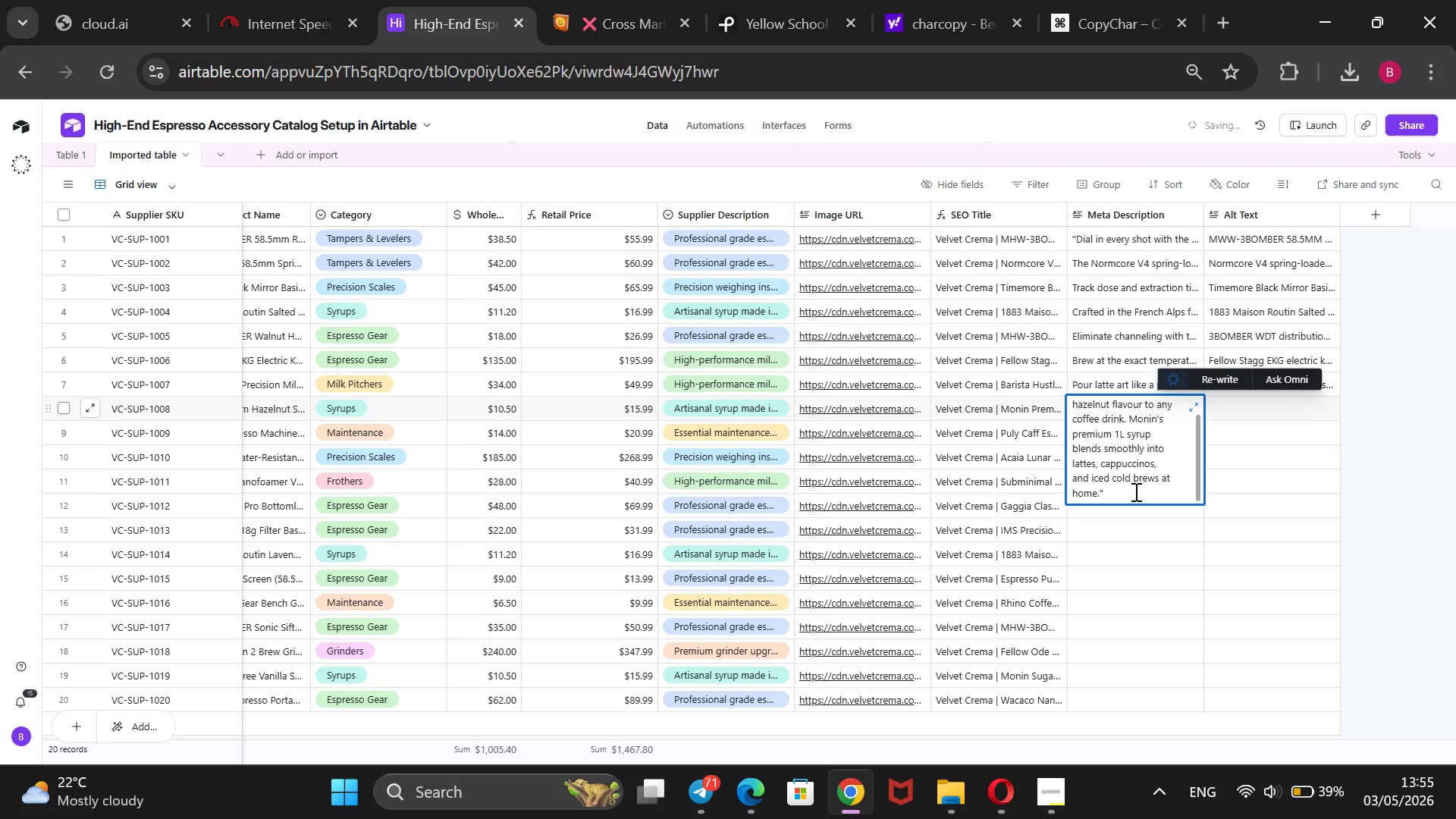 
hold_key(key=ArrowUp, duration=1.22)
 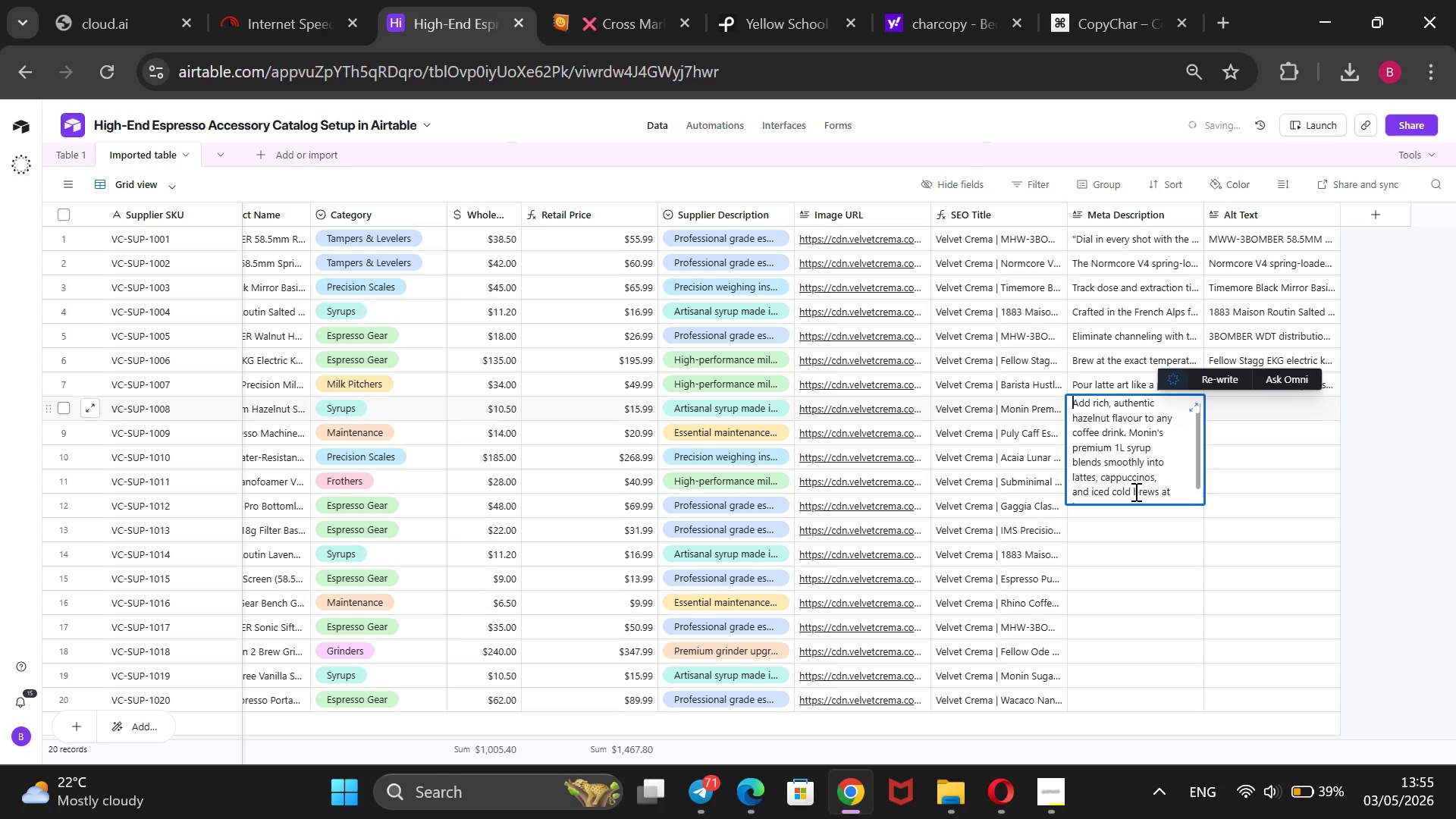 
key(Shift+2)
 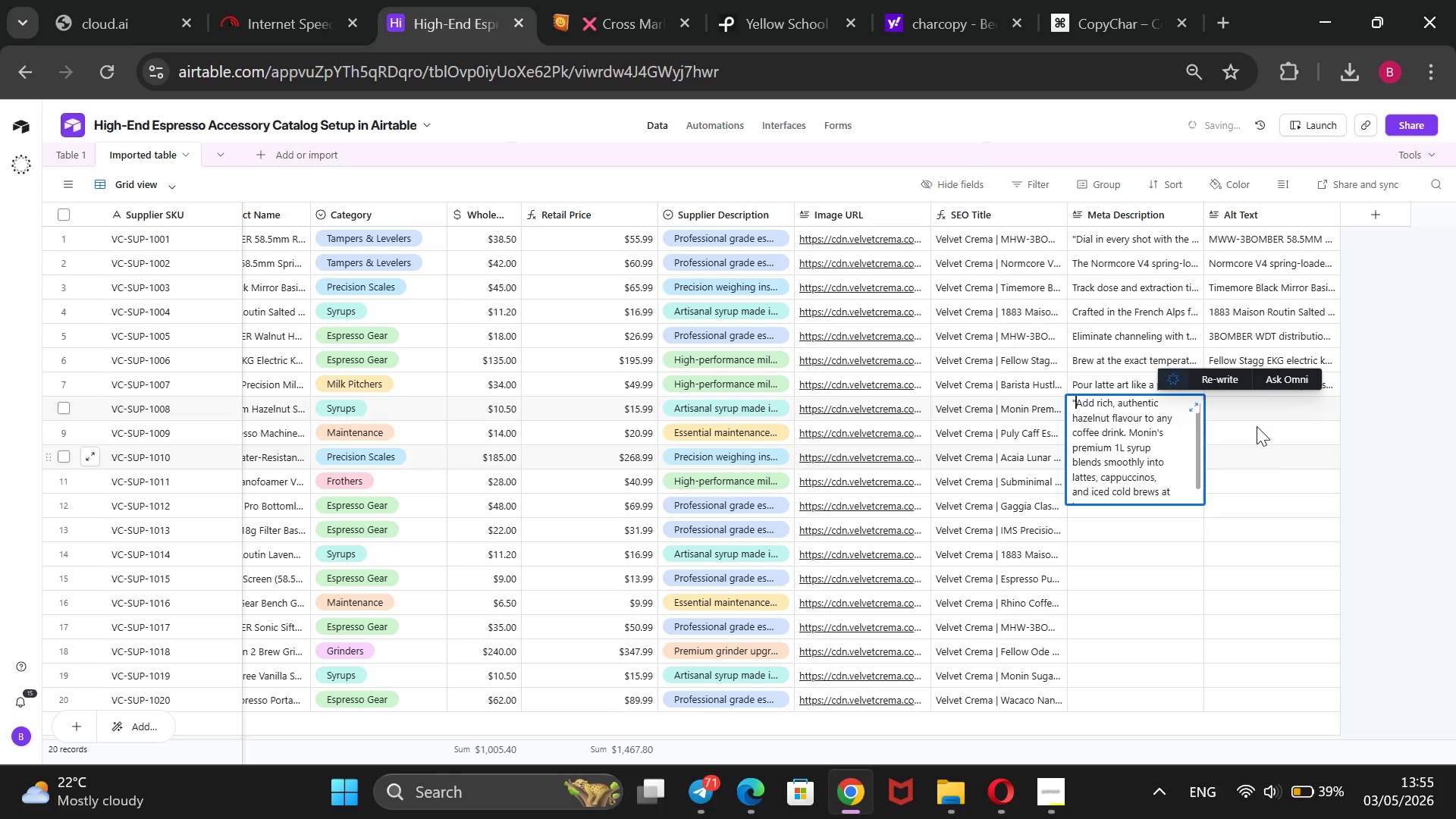 
left_click([1254, 408])
 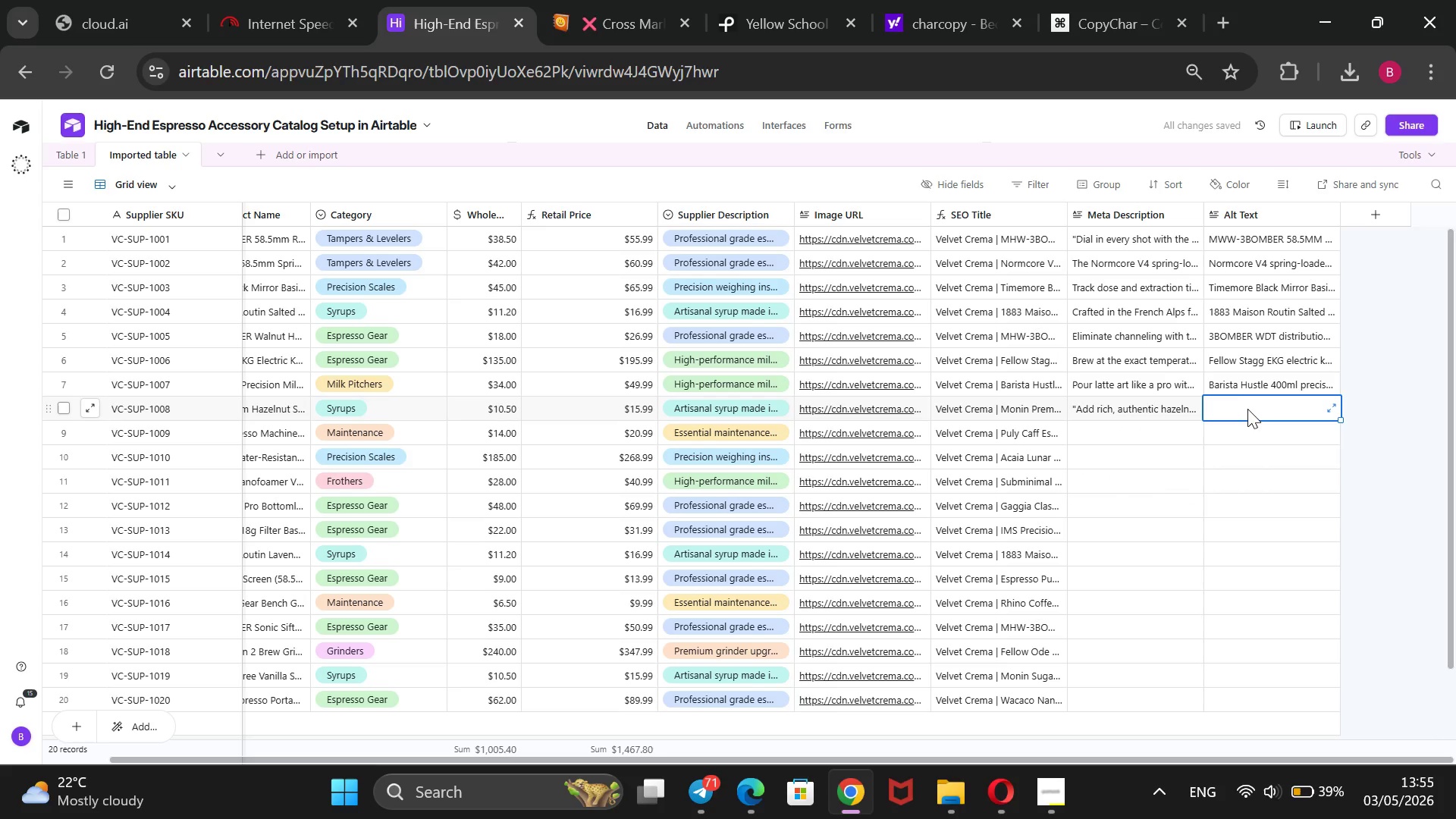 
type(Monin Premium ha)
key(Backspace)
key(Backspace)
type(Hazelnut Syrup 1L gladd )
key(Backspace)
key(Backspace)
key(Backspace)
type(ss bottle with classic green label displayed on a wood shelf.)
key(Backspace)
 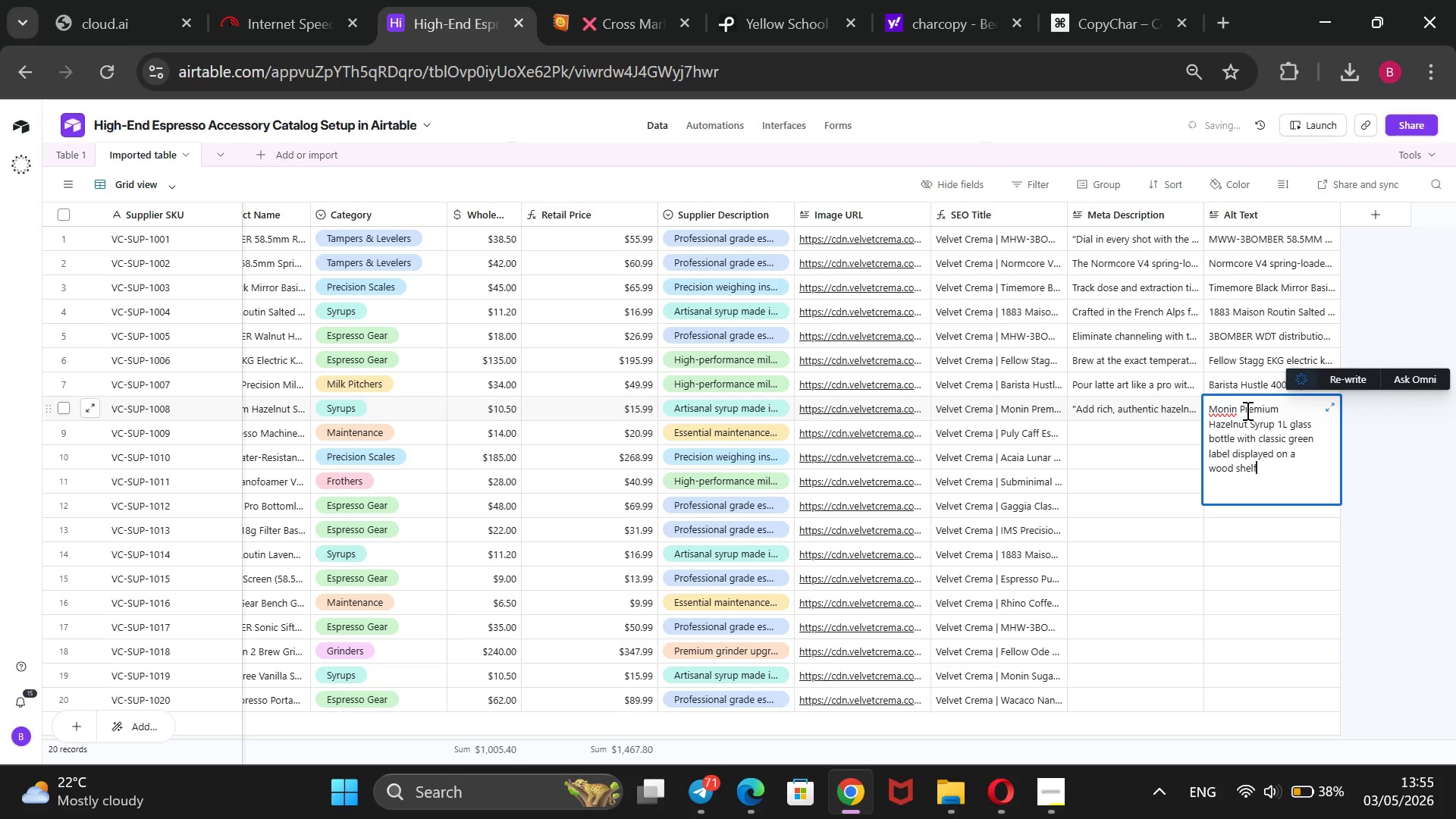 
wait(9.03)
 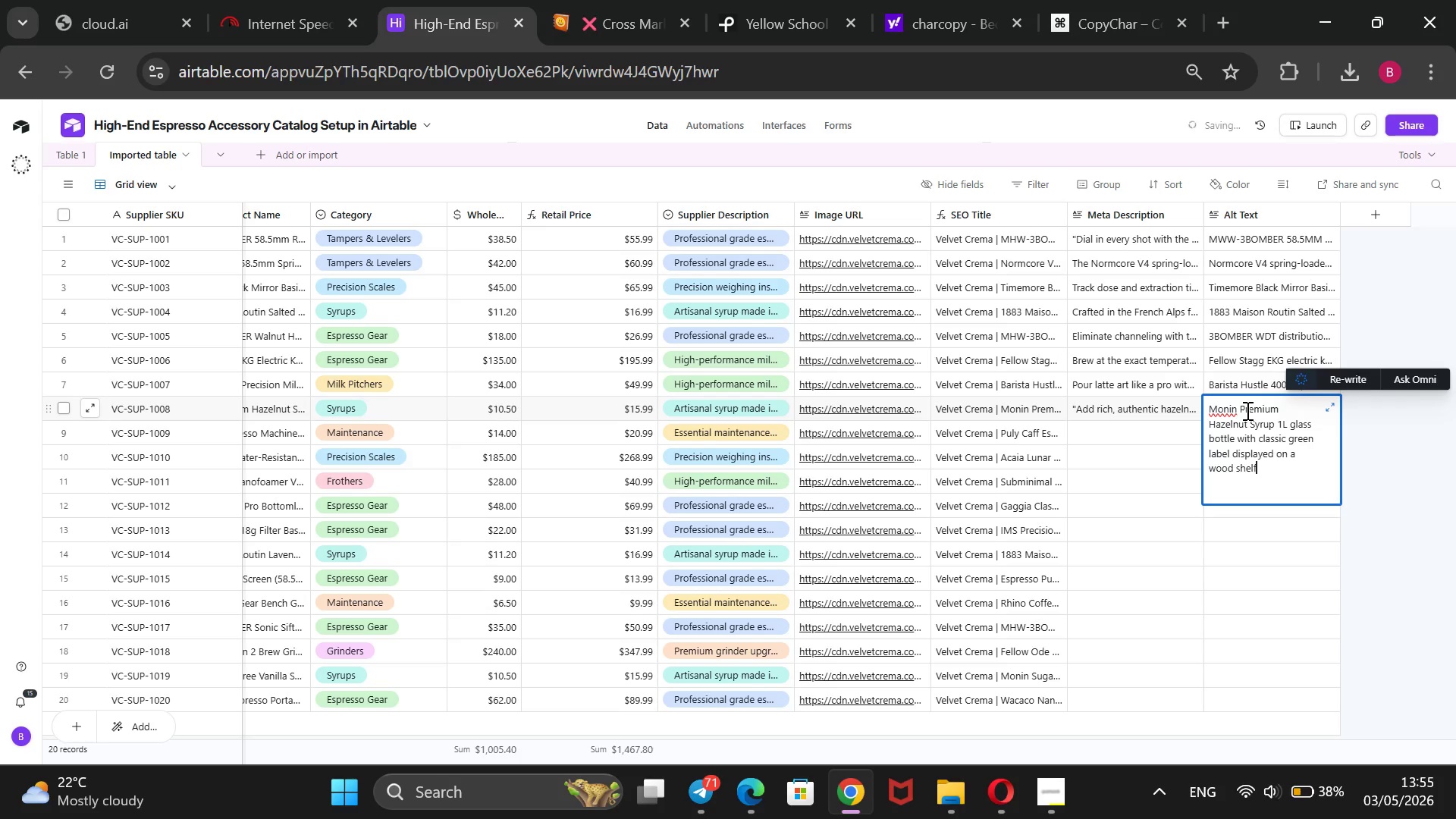 
left_click([1179, 429])
 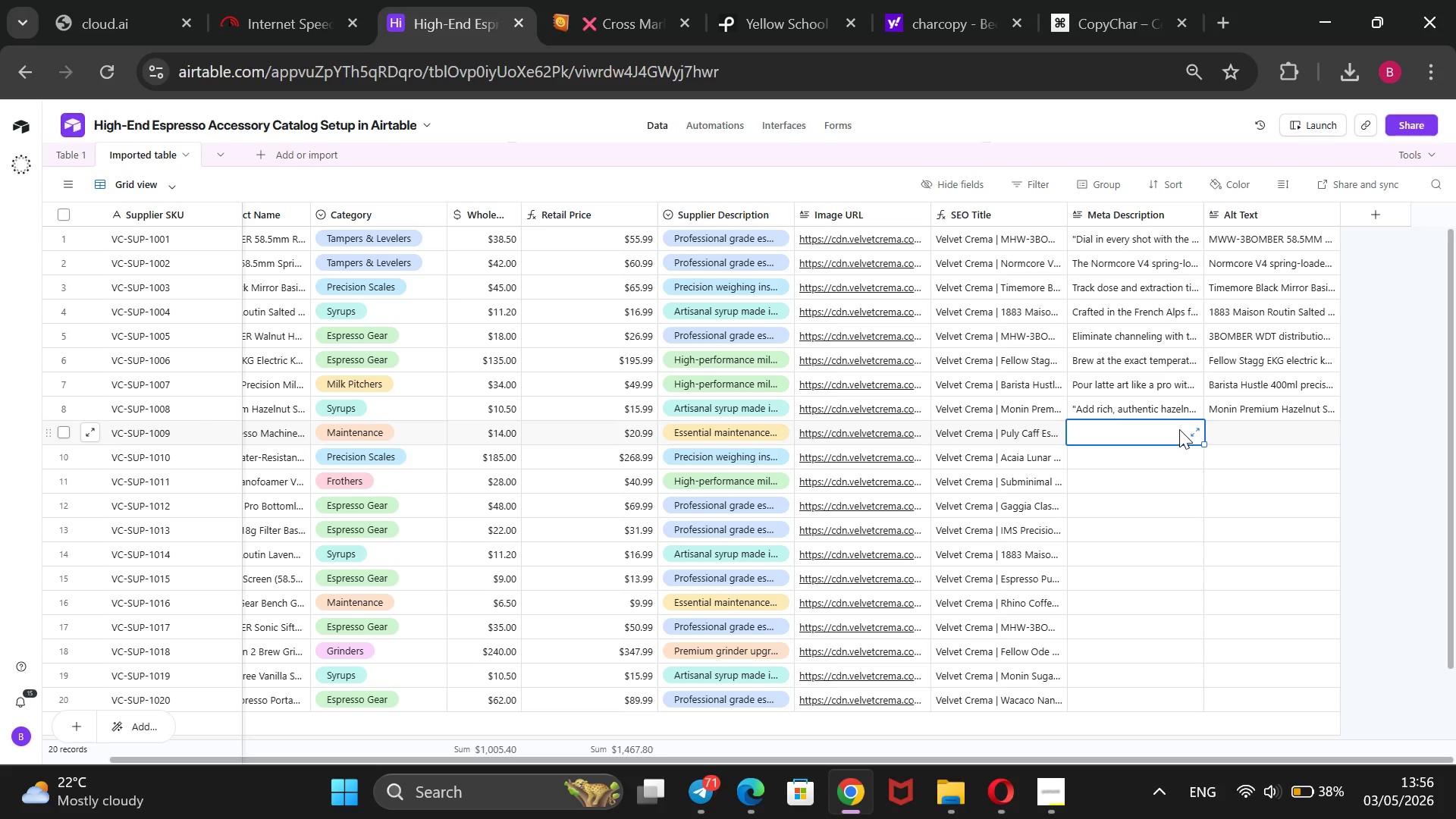 
wait(7.95)
 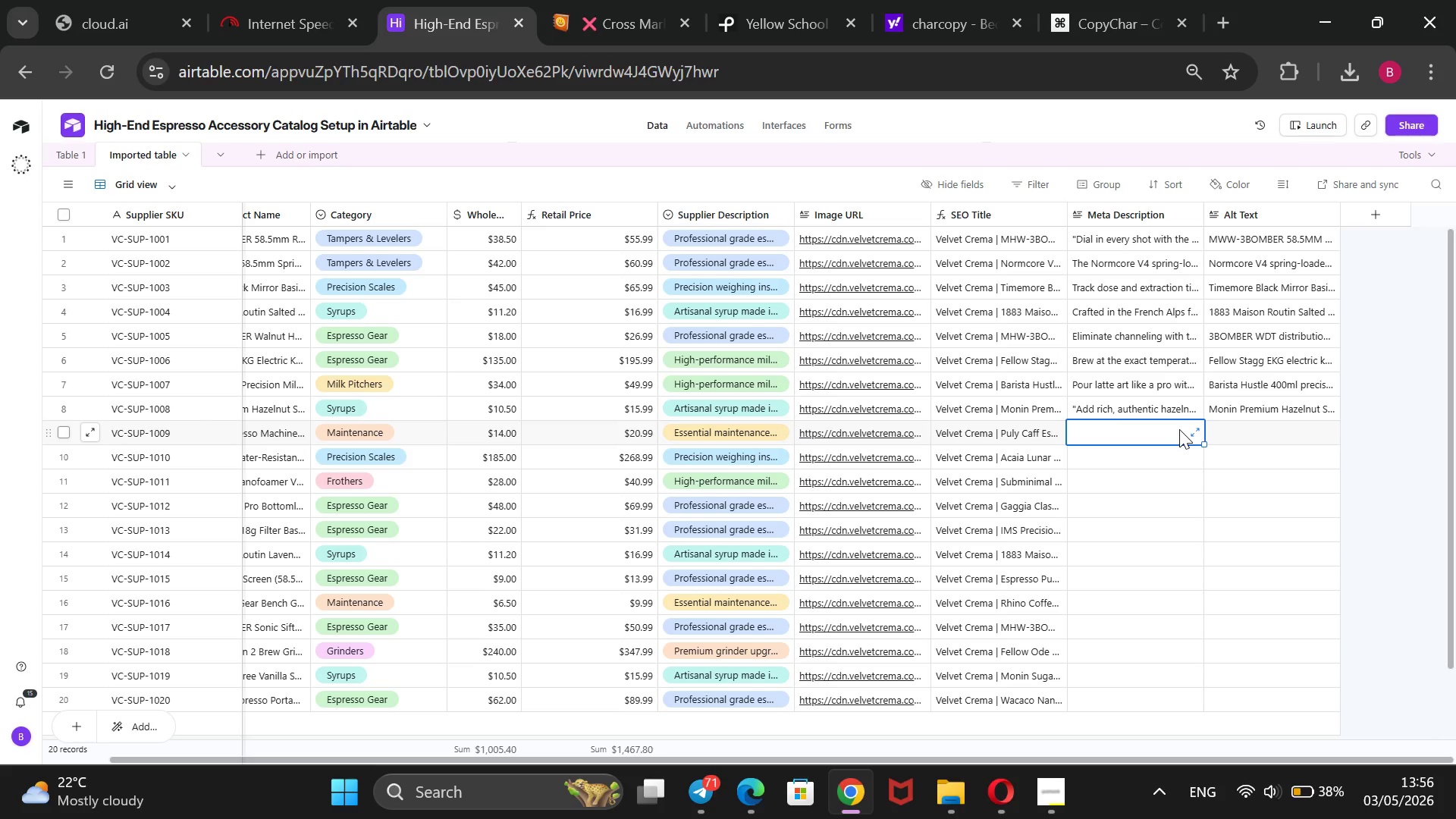 
type(Keep yor)
key(Backspace)
type(ur machine pulling perfect shots longer. Puly c)
key(Backspace)
 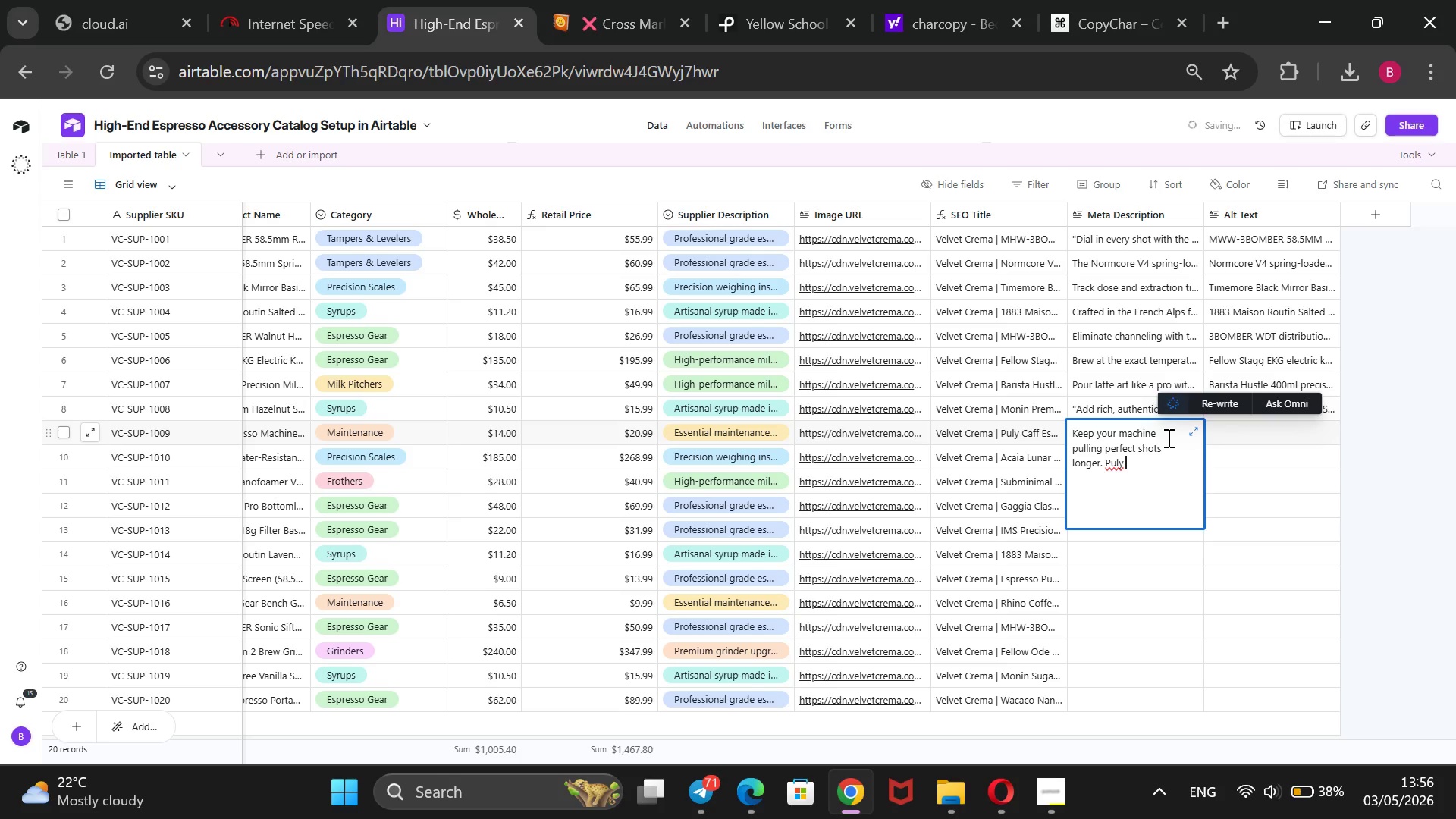 
type(cA)
key(Backspace)
key(Backspace)
type(Caff`s 900g cleaner removes coffee oils residue during backflushing)
 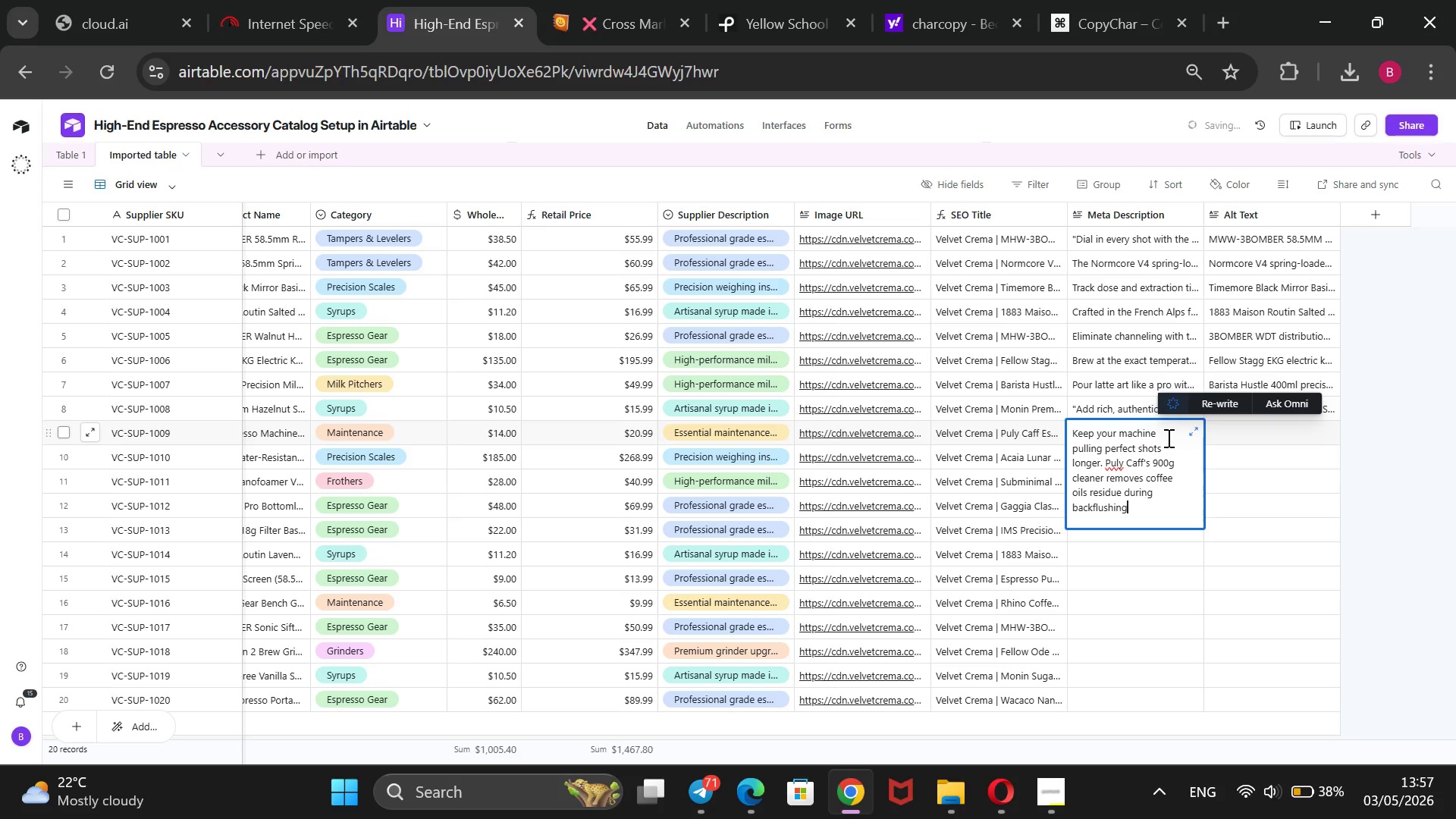 
type( for any home espresso setup.)
 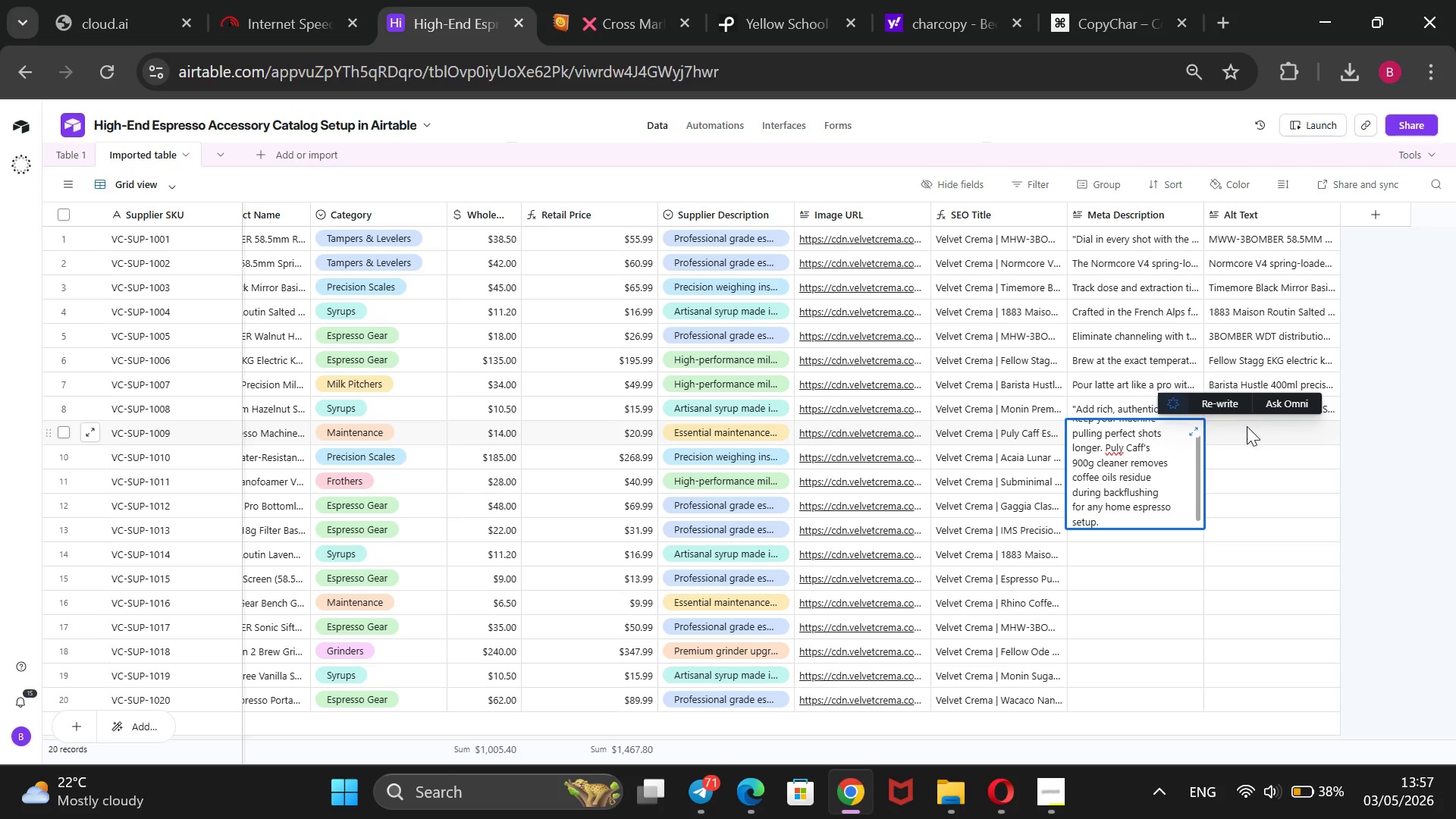 
left_click([1245, 431])
 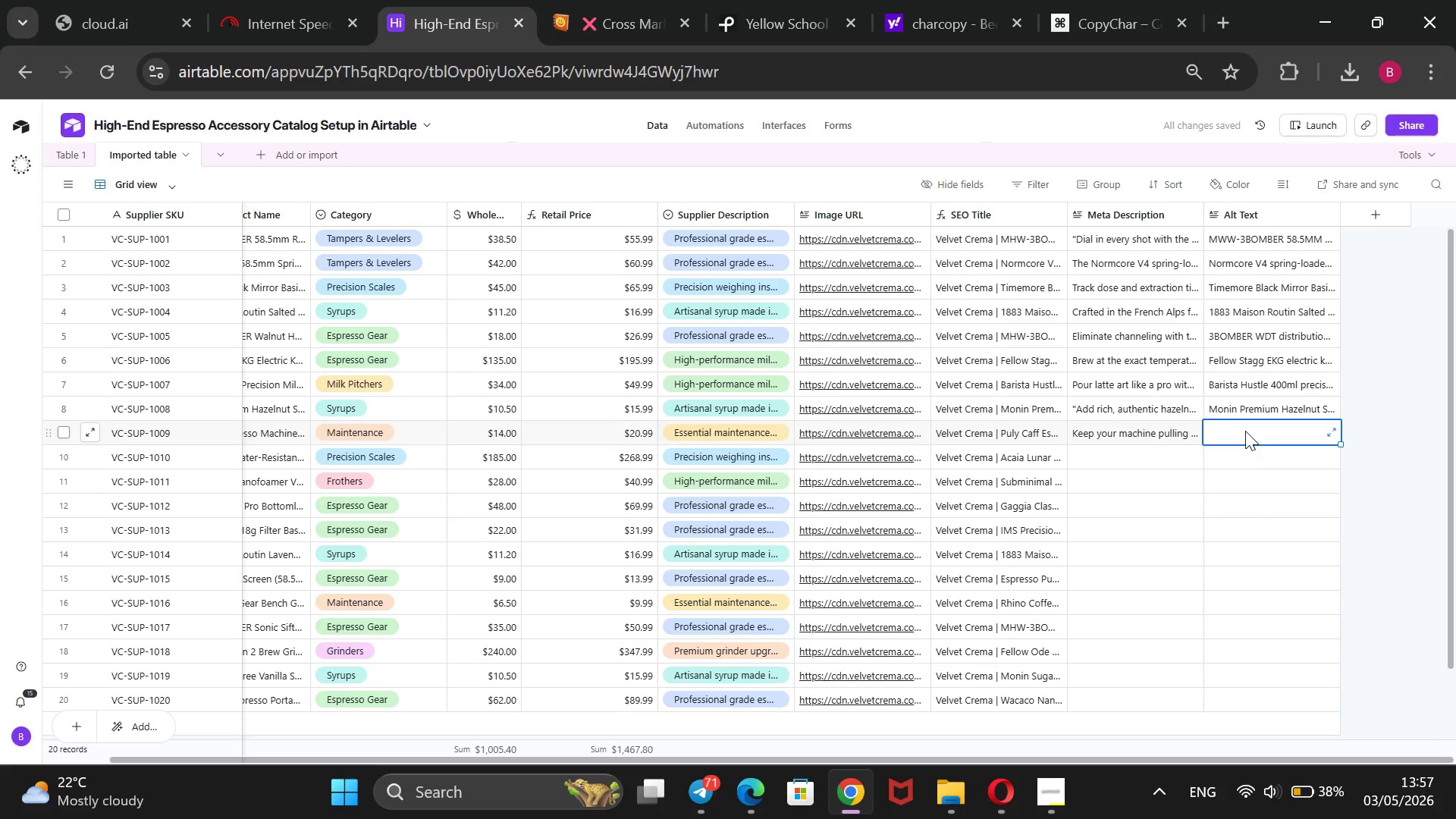 
type(Puly Caff )
 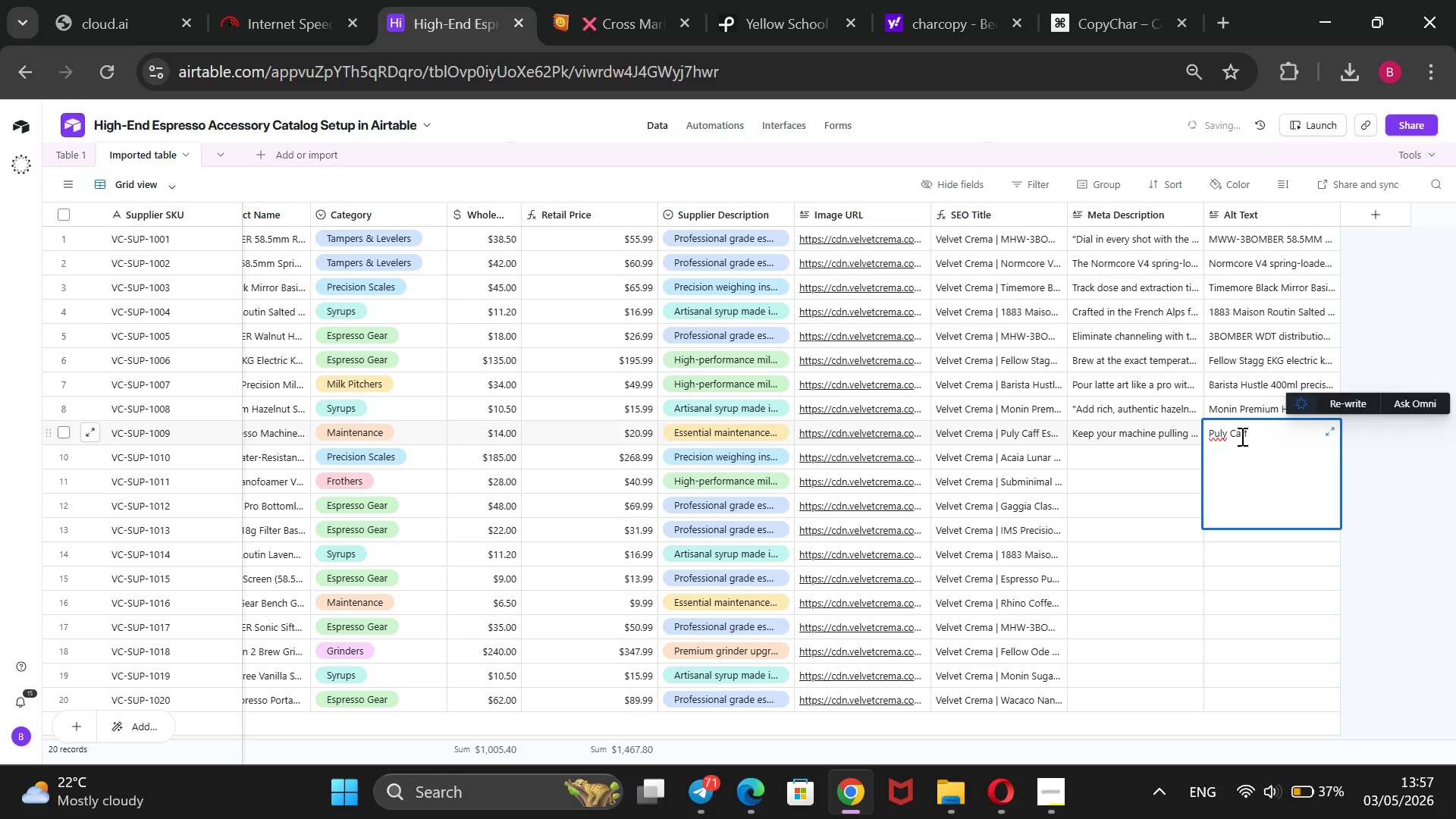 
type(900g espresso machine cleaner in a white canister with red b)
key(Backspace)
type(labek on a)
key(Backspace)
key(Backspace)
key(Backspace)
key(Backspace)
key(Backspace)
key(Backspace)
type(l on a barista workspc)
key(Backspace)
type(ace)
 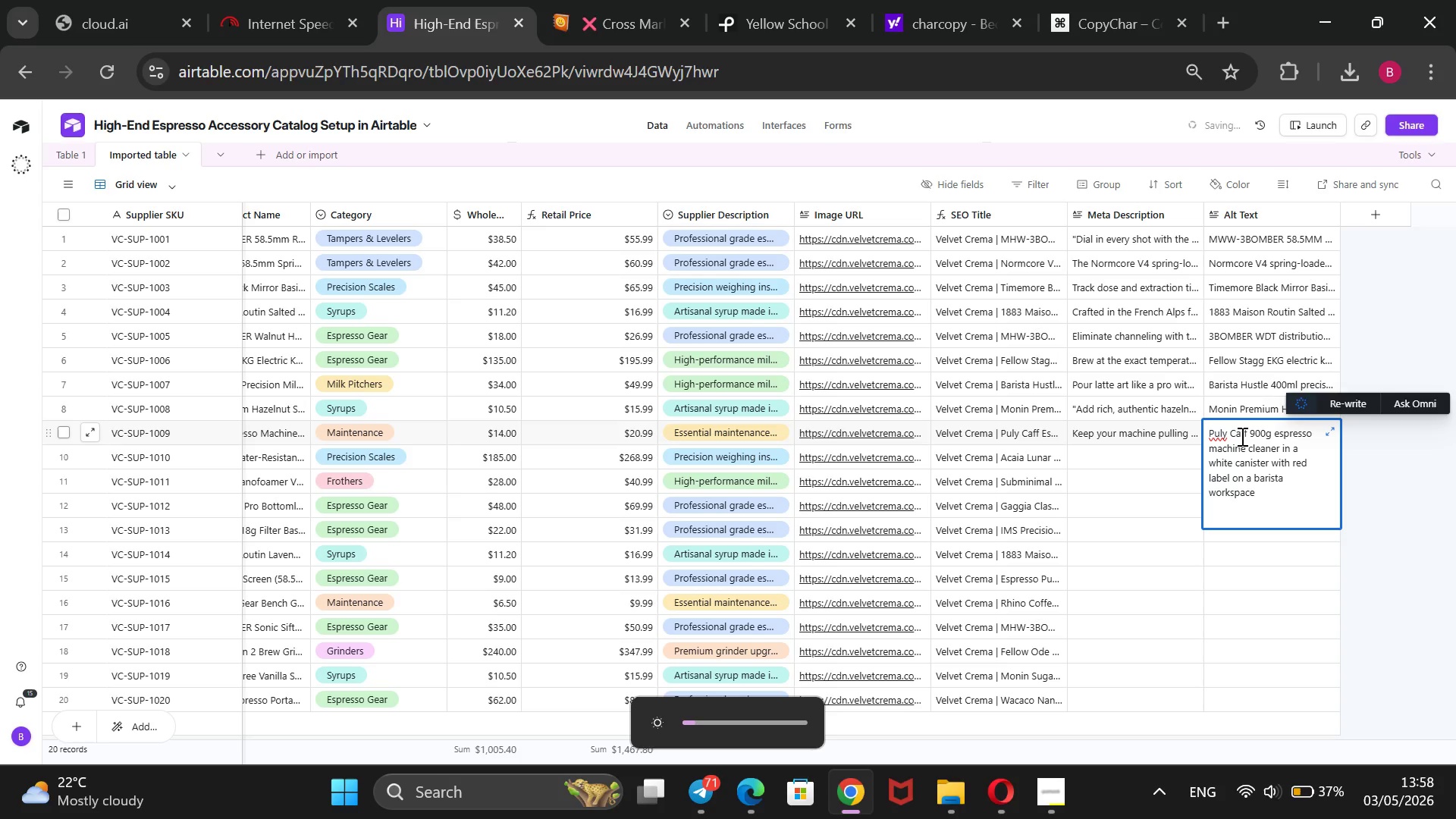 
wait(5.3)
 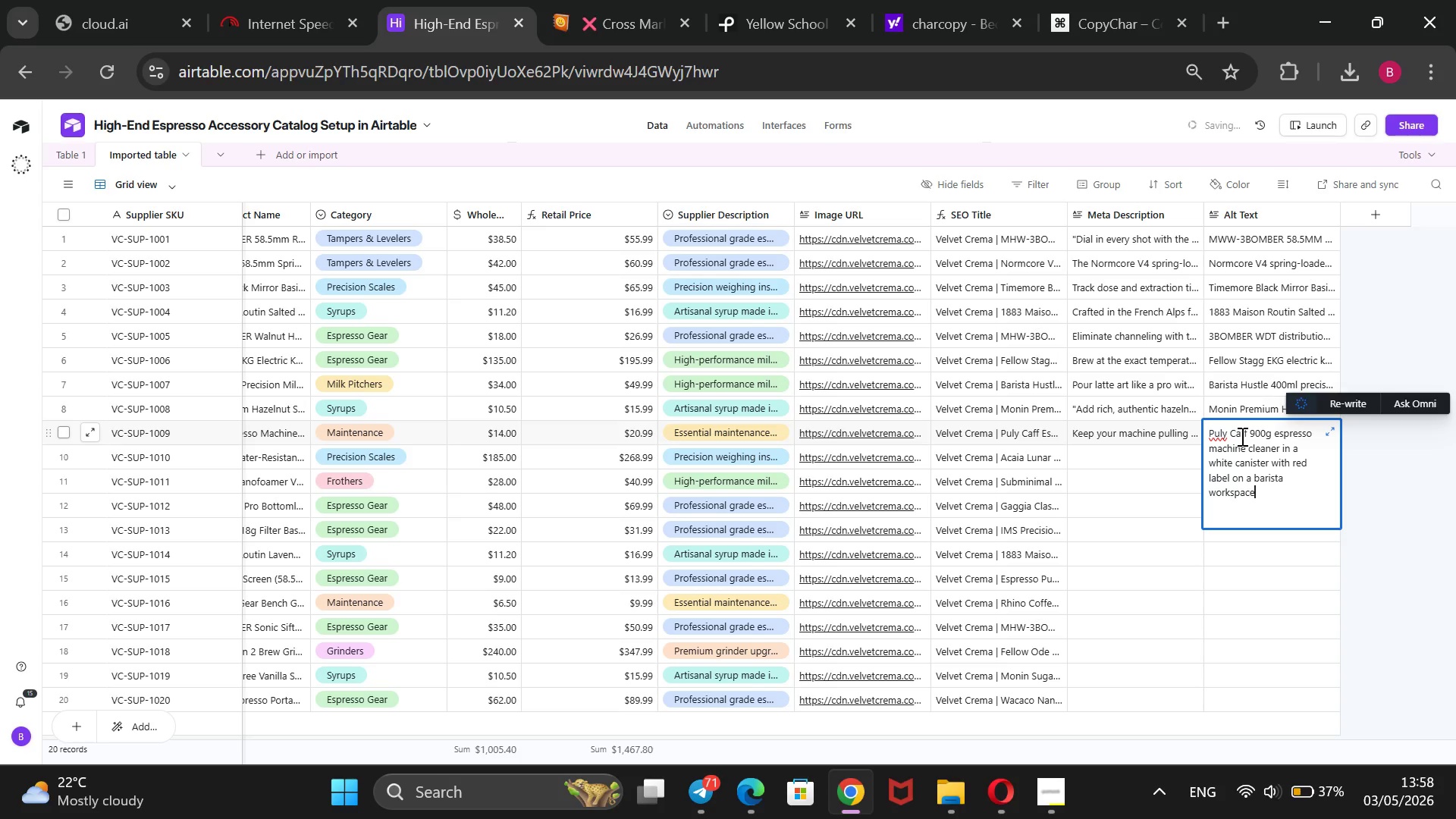 
left_click([1122, 451])